 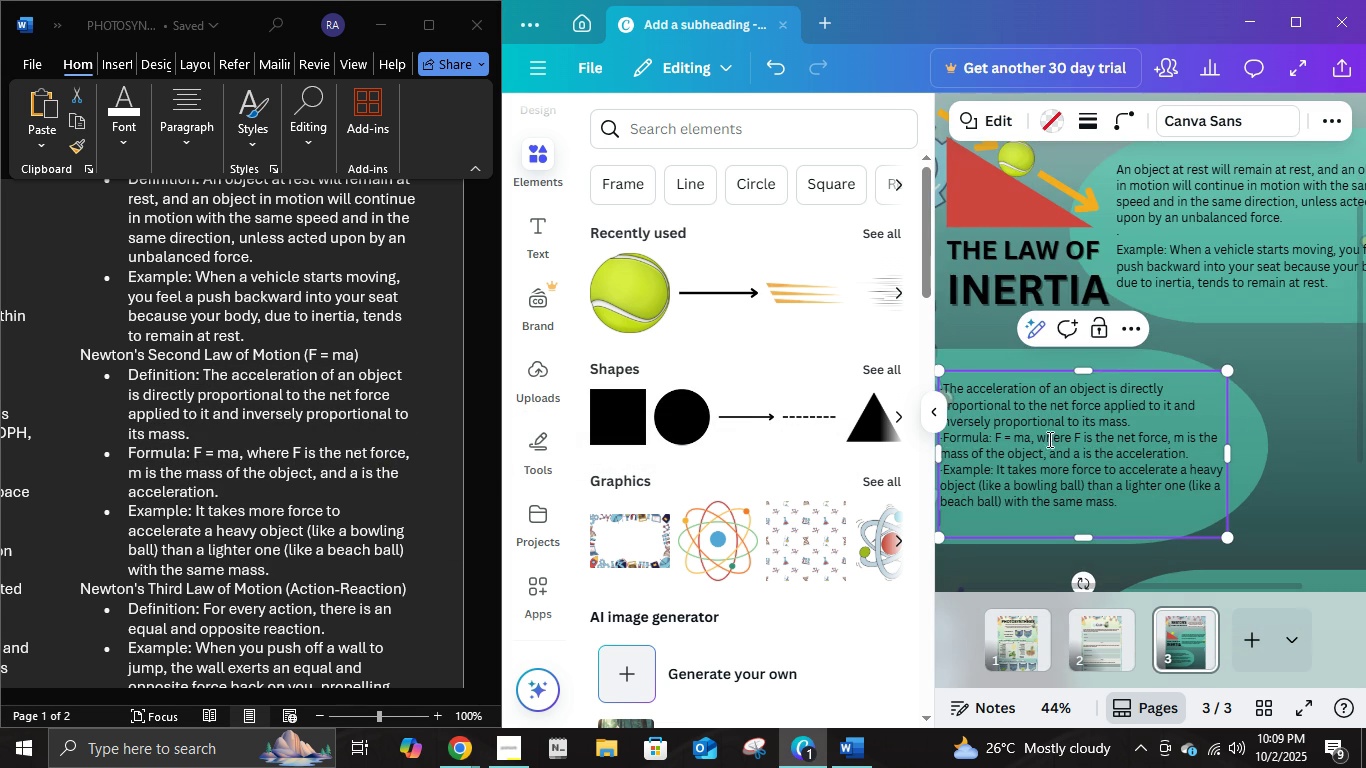 
left_click([936, 417])
 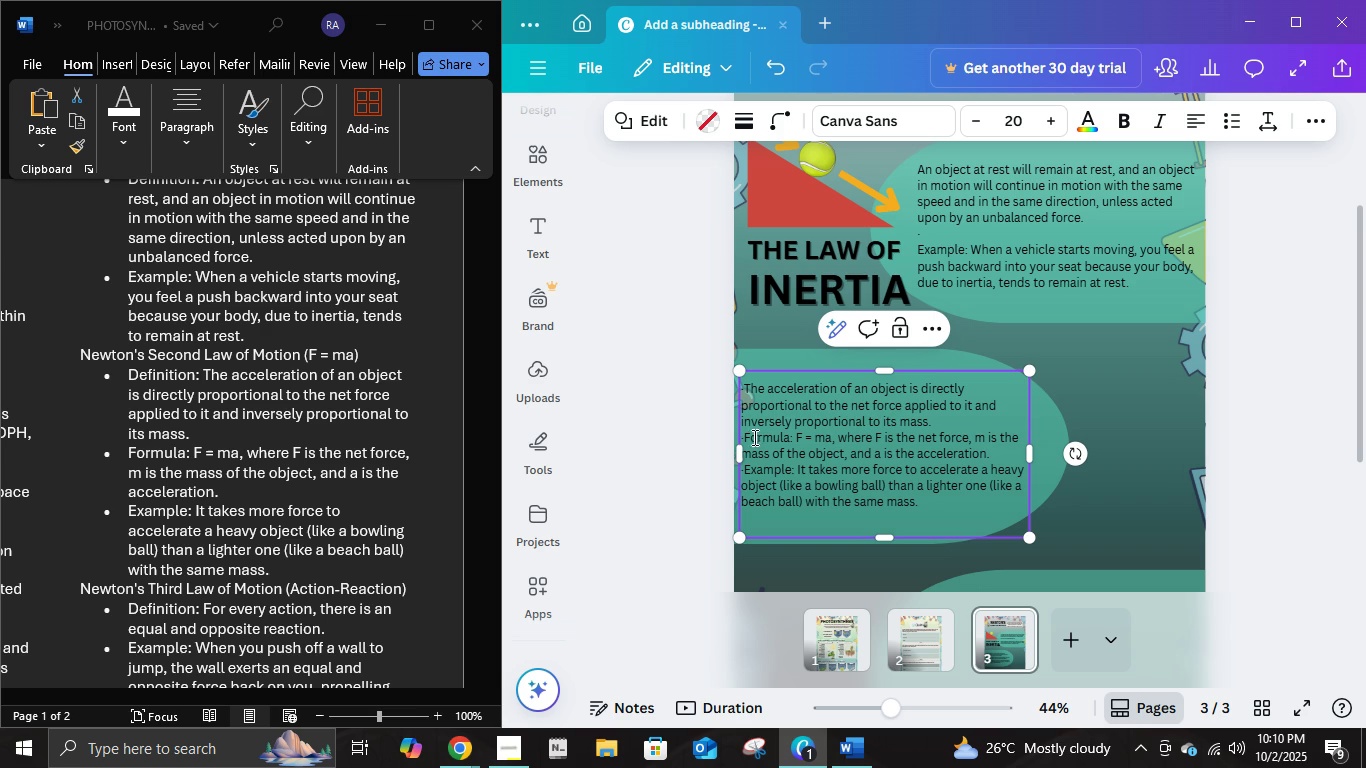 
left_click([745, 437])
 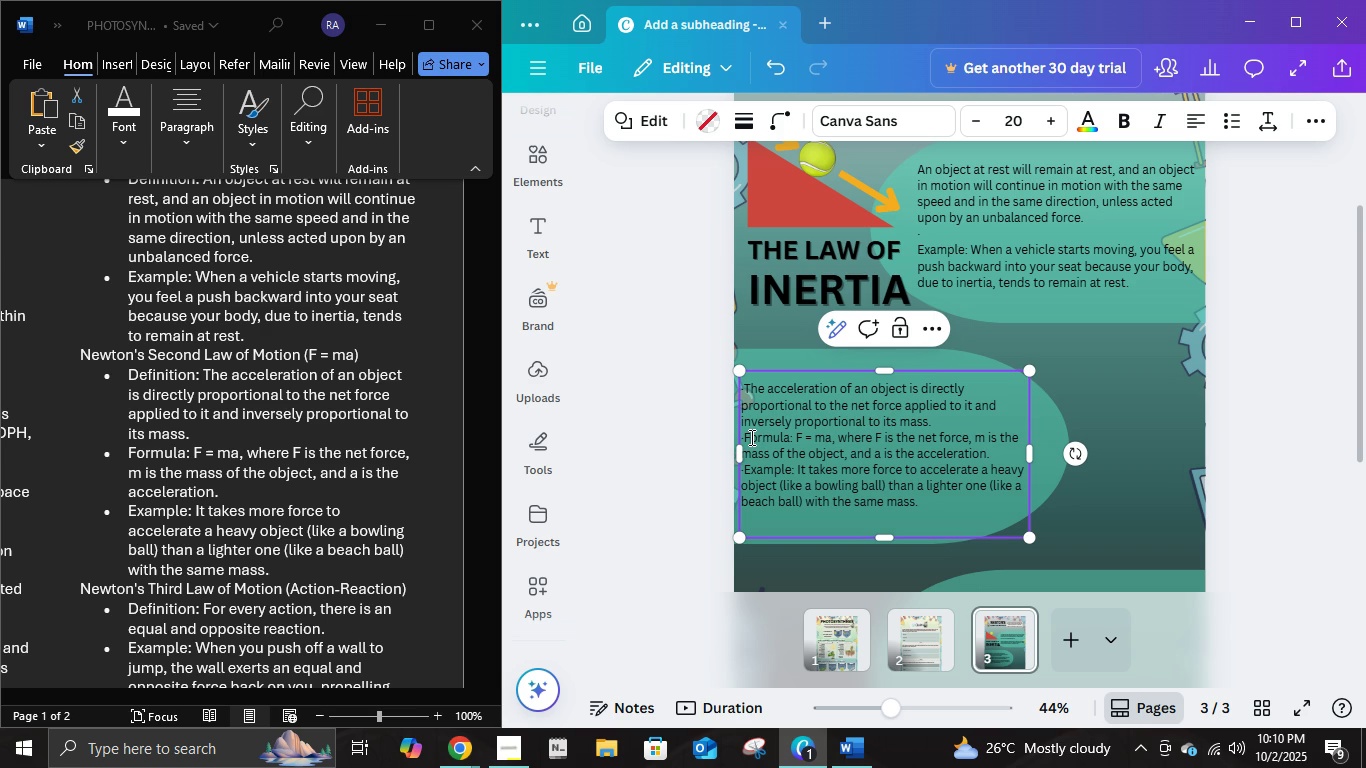 
left_click([750, 437])
 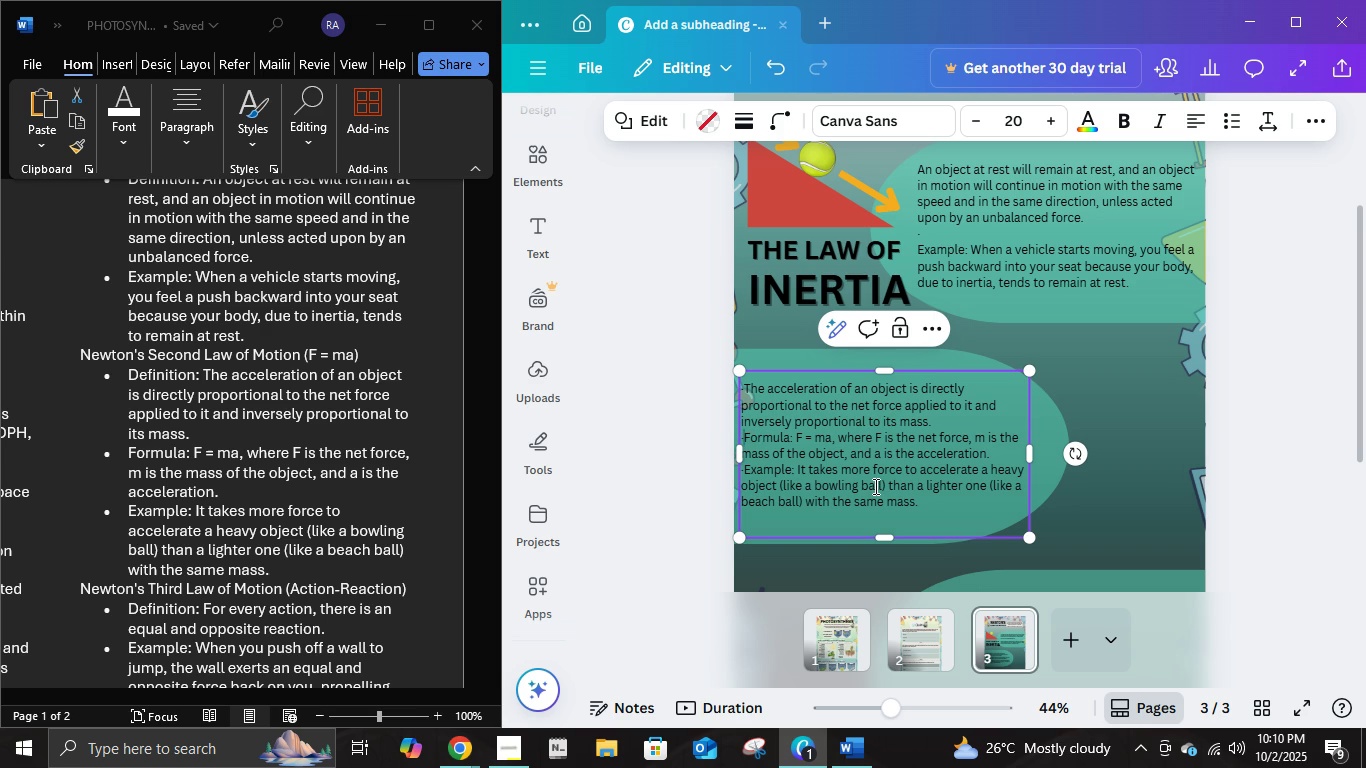 
key(ArrowLeft)
 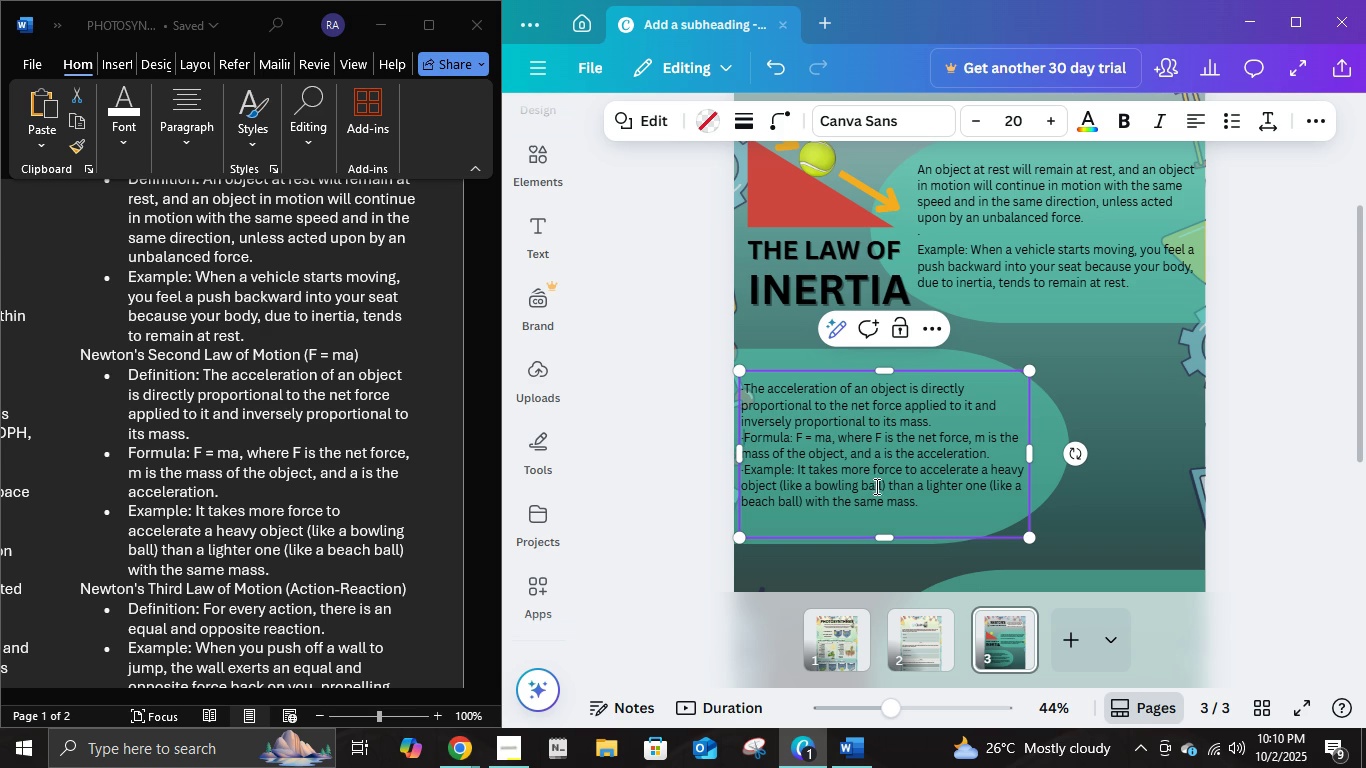 
key(Backspace)
 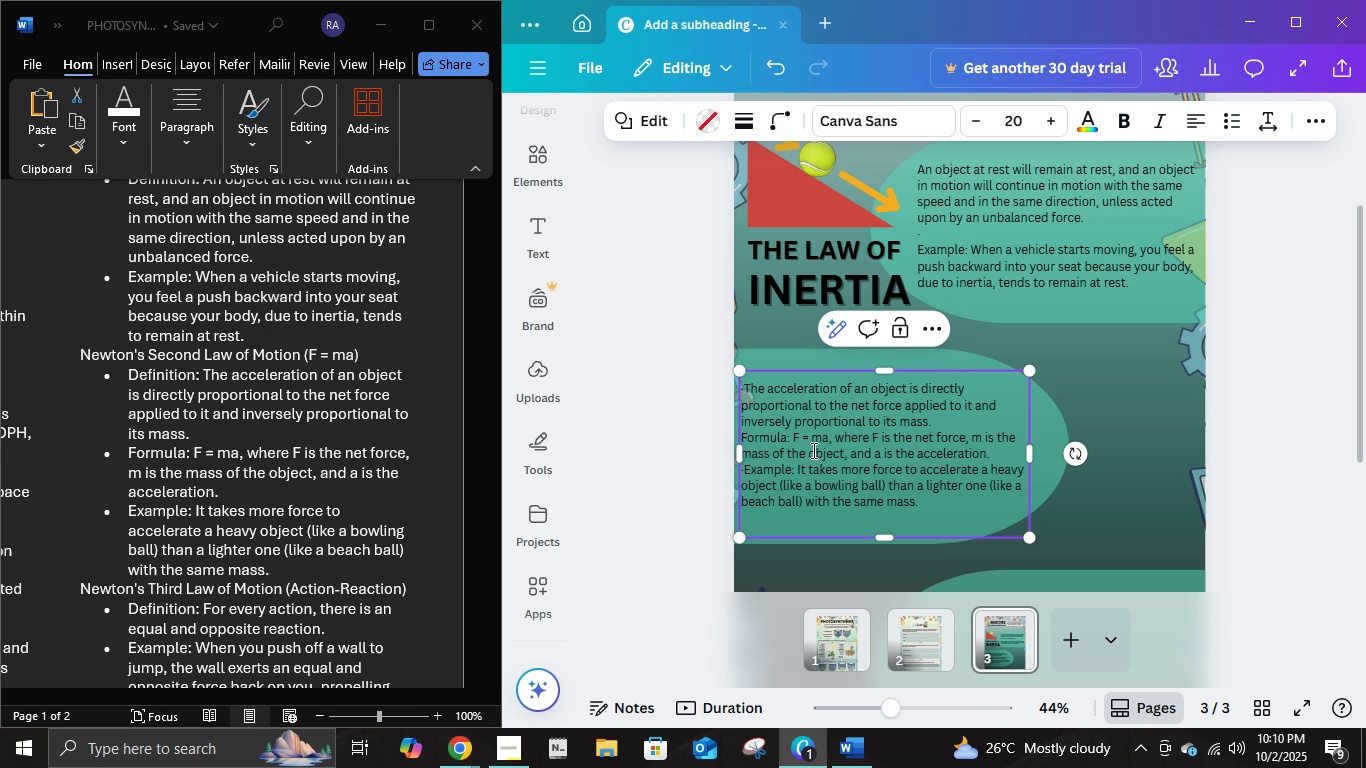 
key(Enter)
 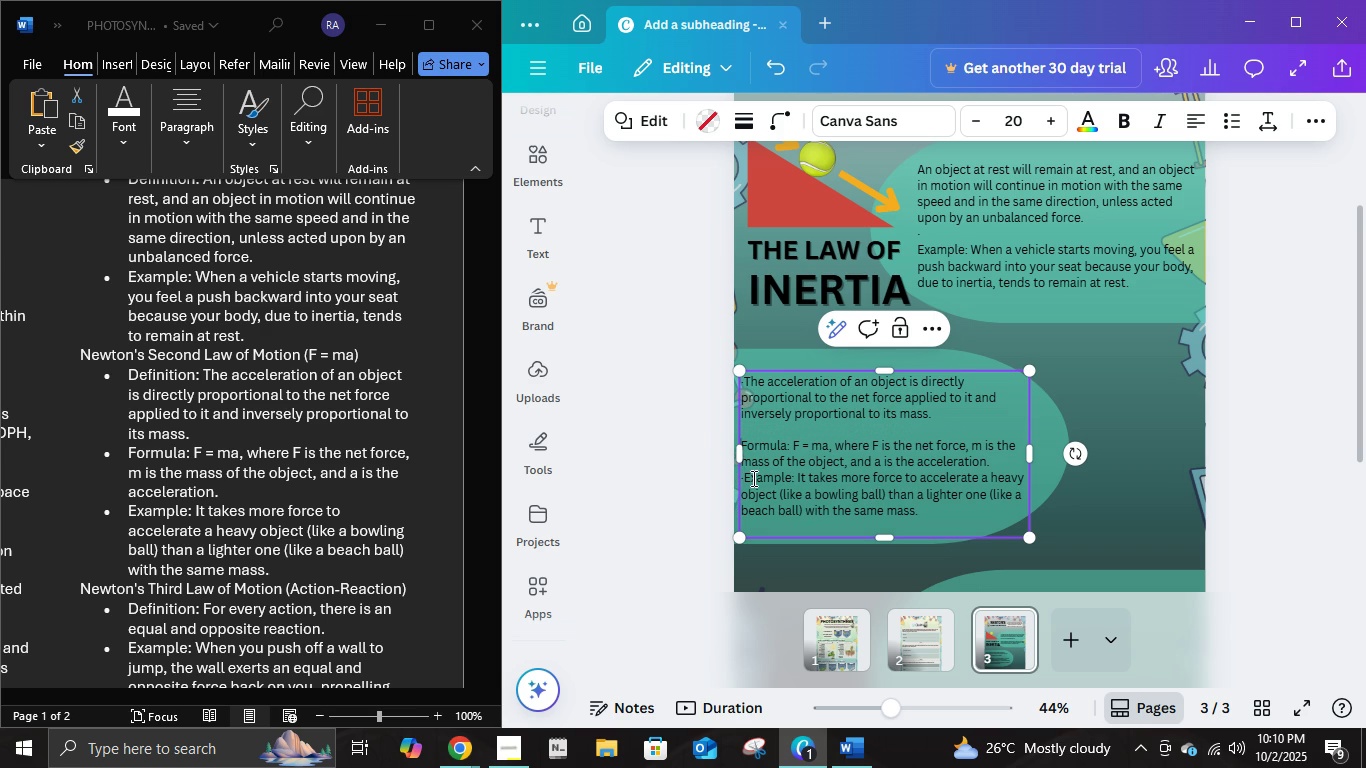 
left_click([754, 478])
 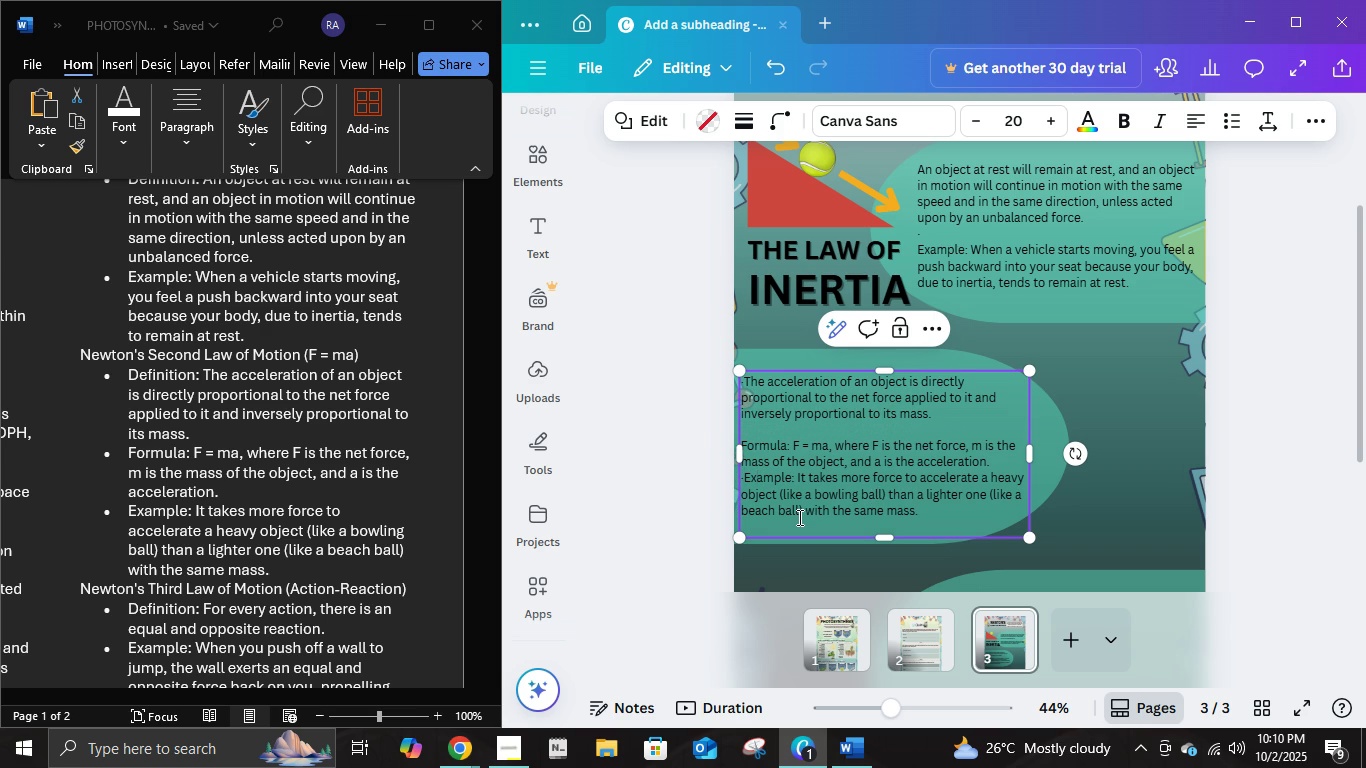 
key(ArrowLeft)
 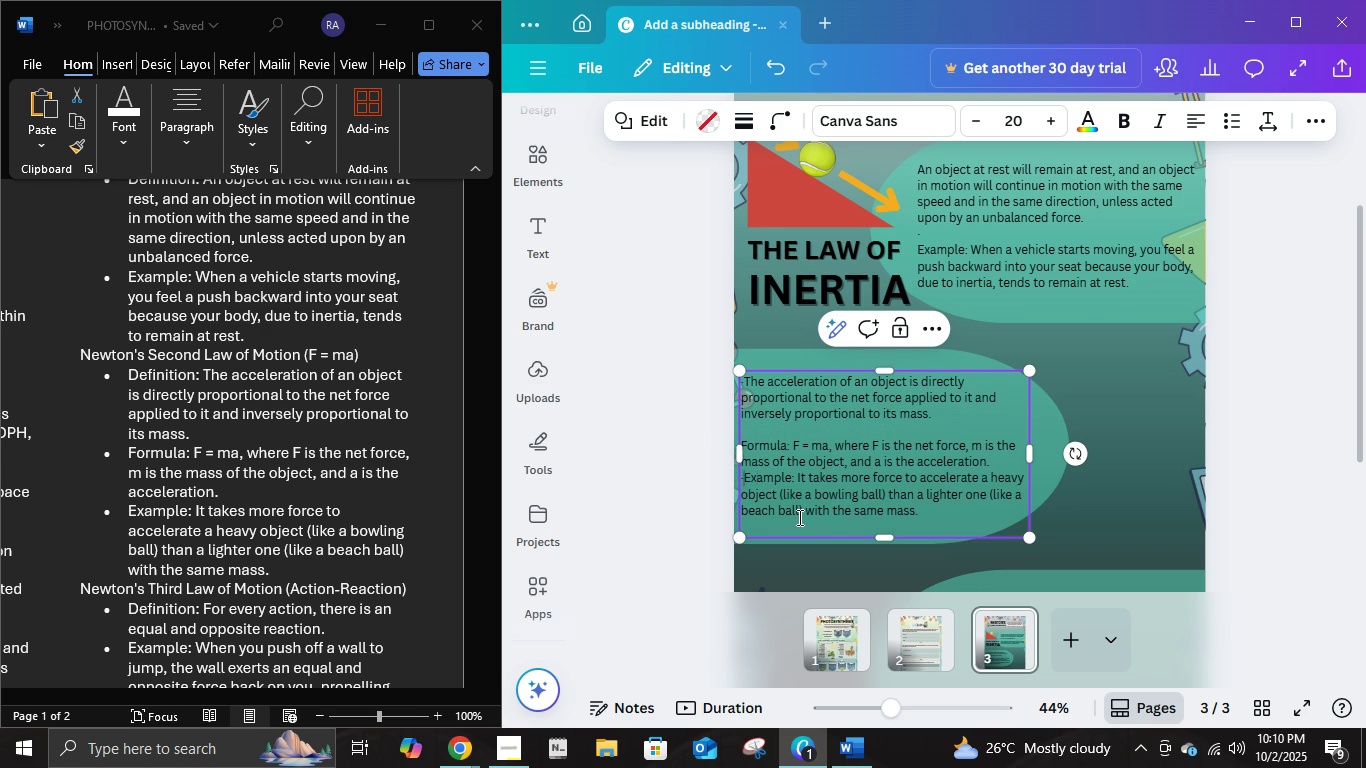 
key(ArrowLeft)
 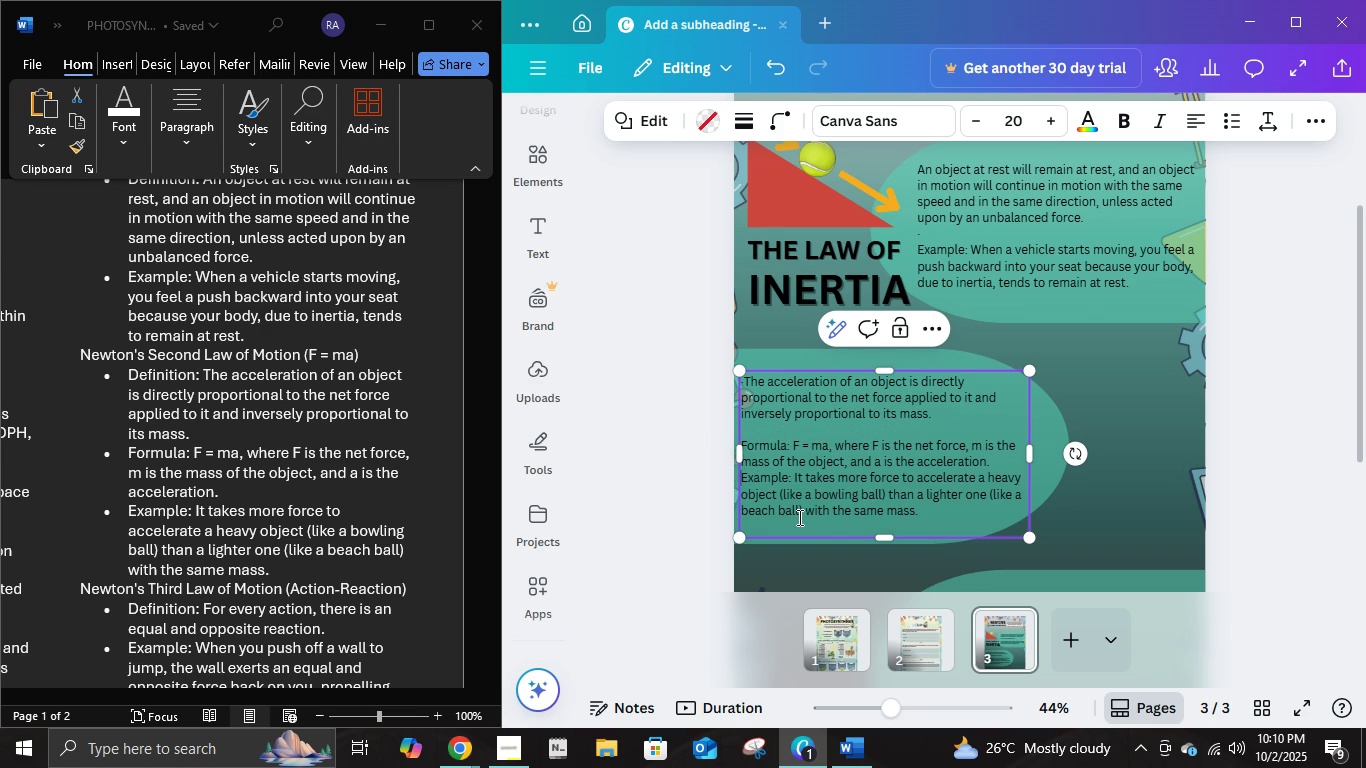 
key(Backspace)
 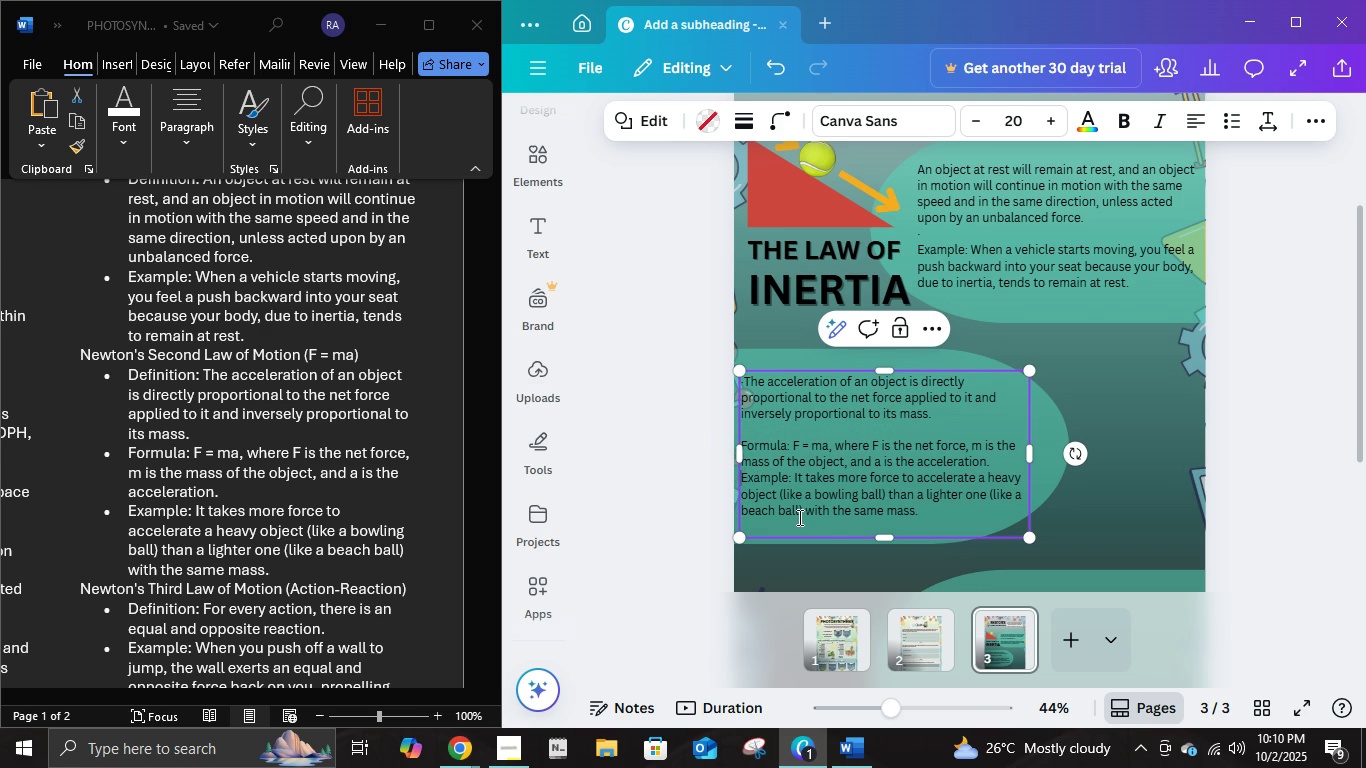 
key(Enter)
 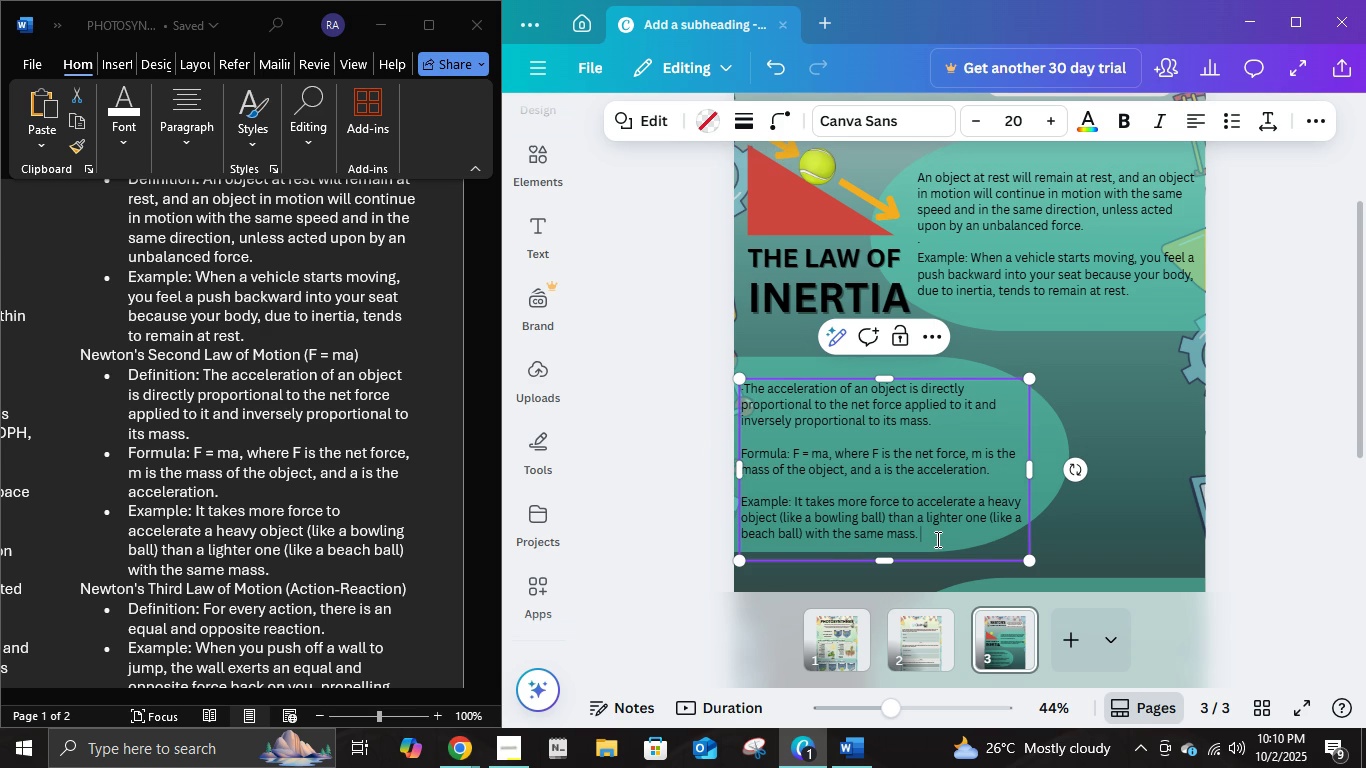 
left_click([936, 539])
 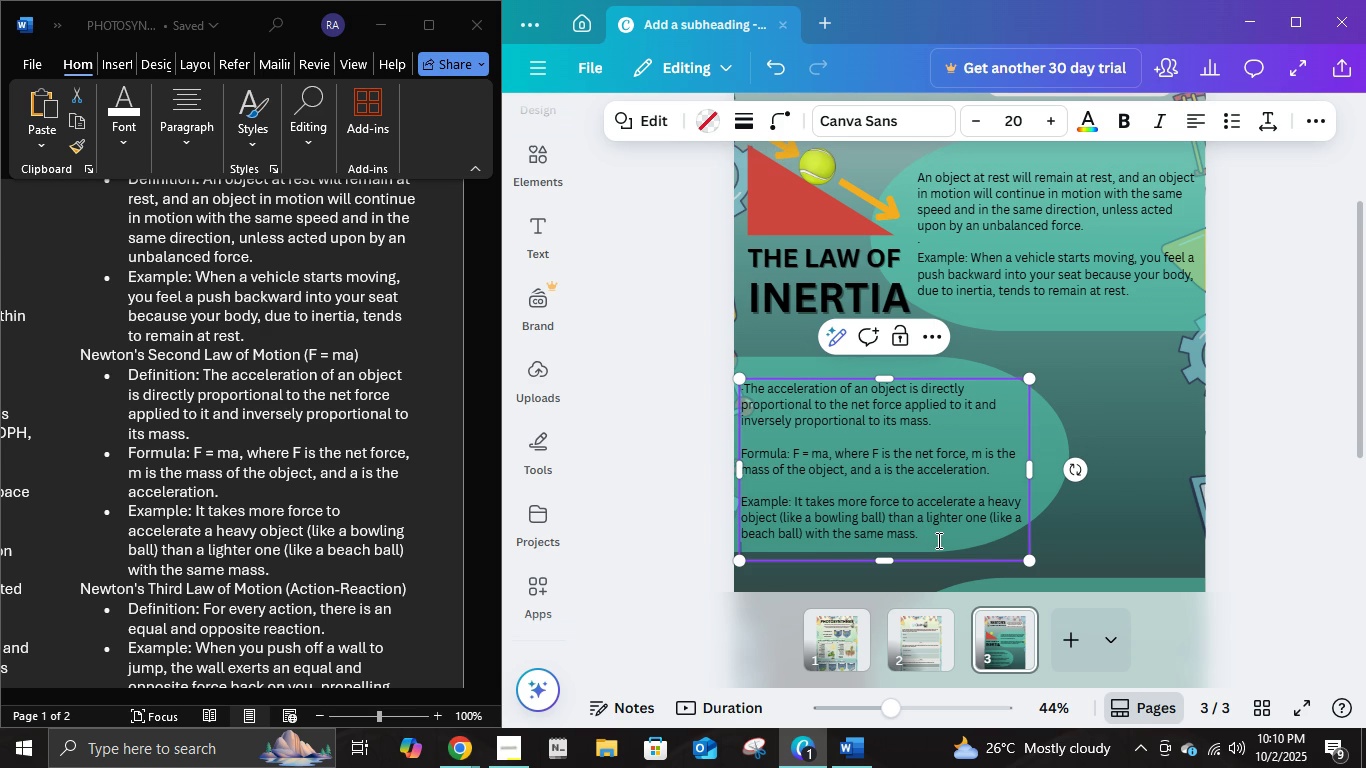 
key(ArrowRight)
 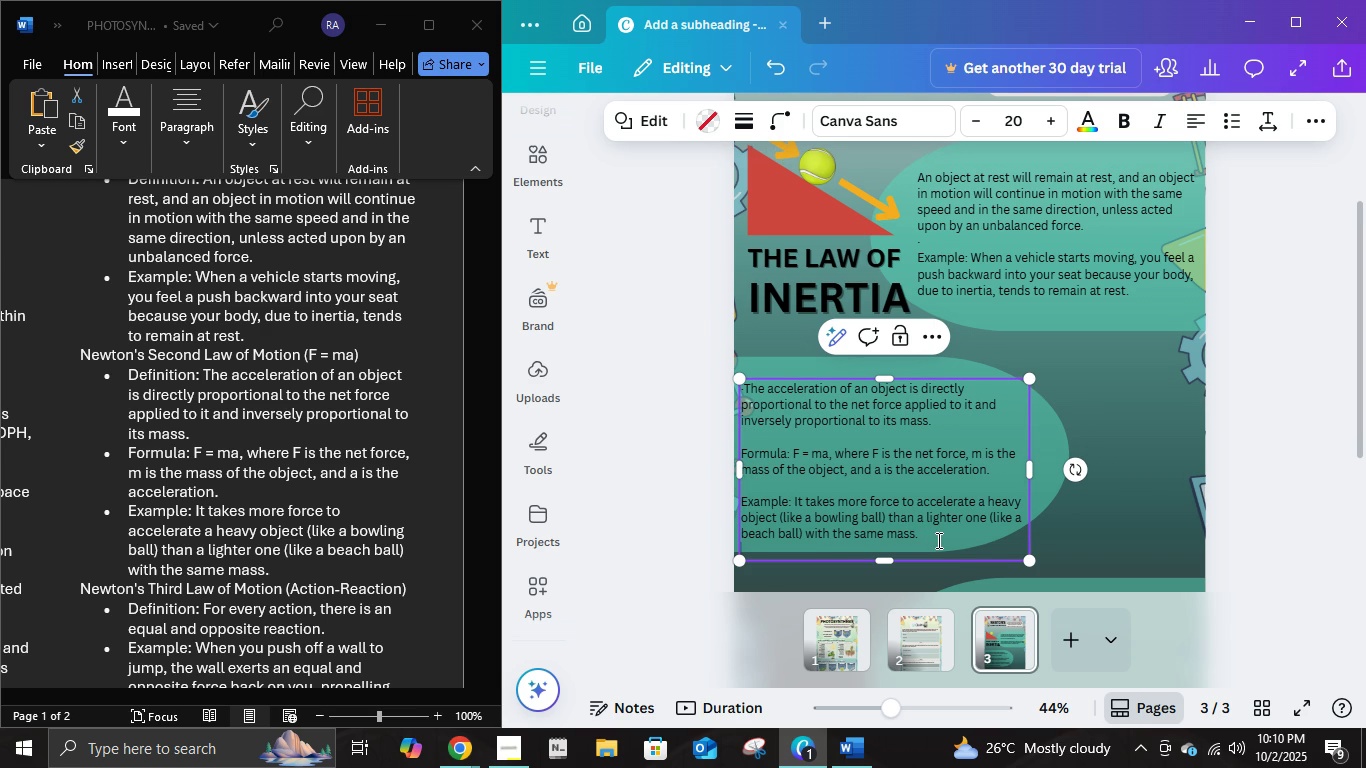 
key(Backspace)
 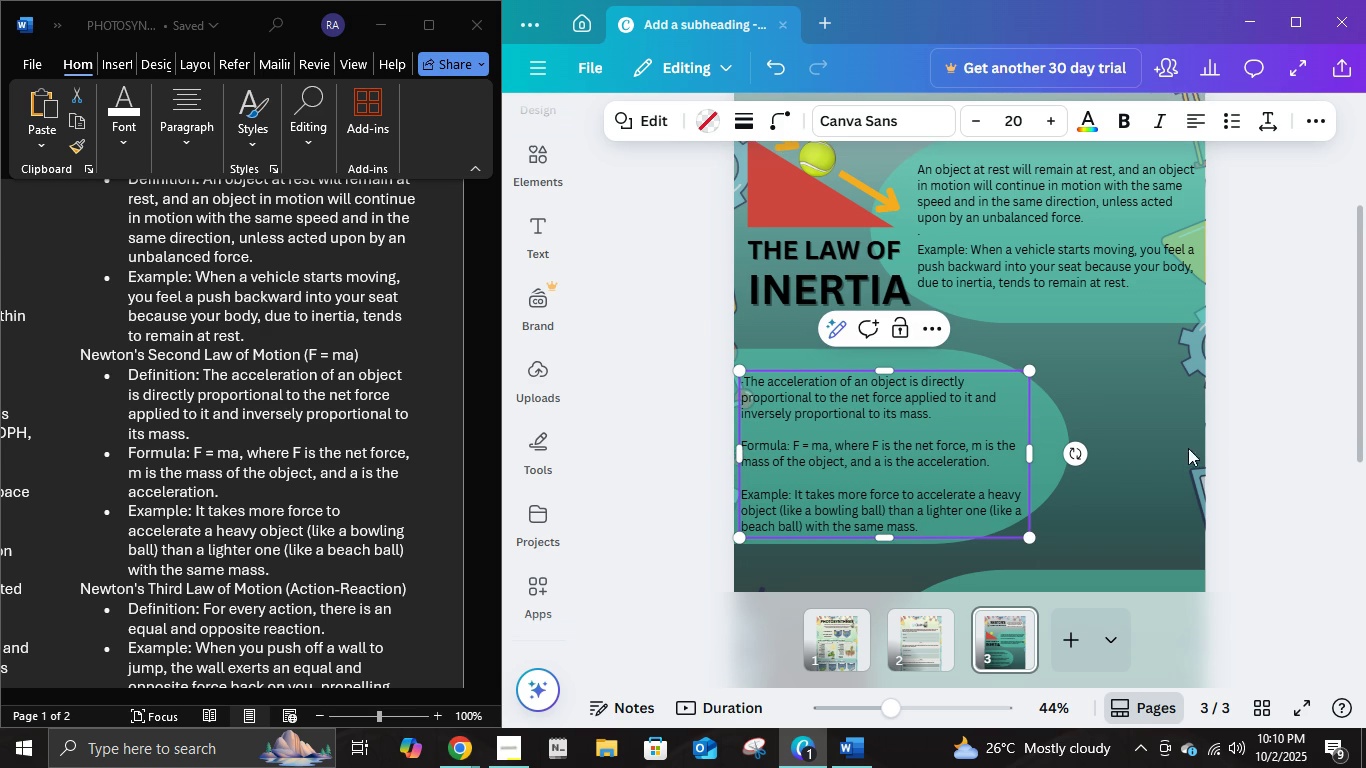 
left_click([1229, 440])
 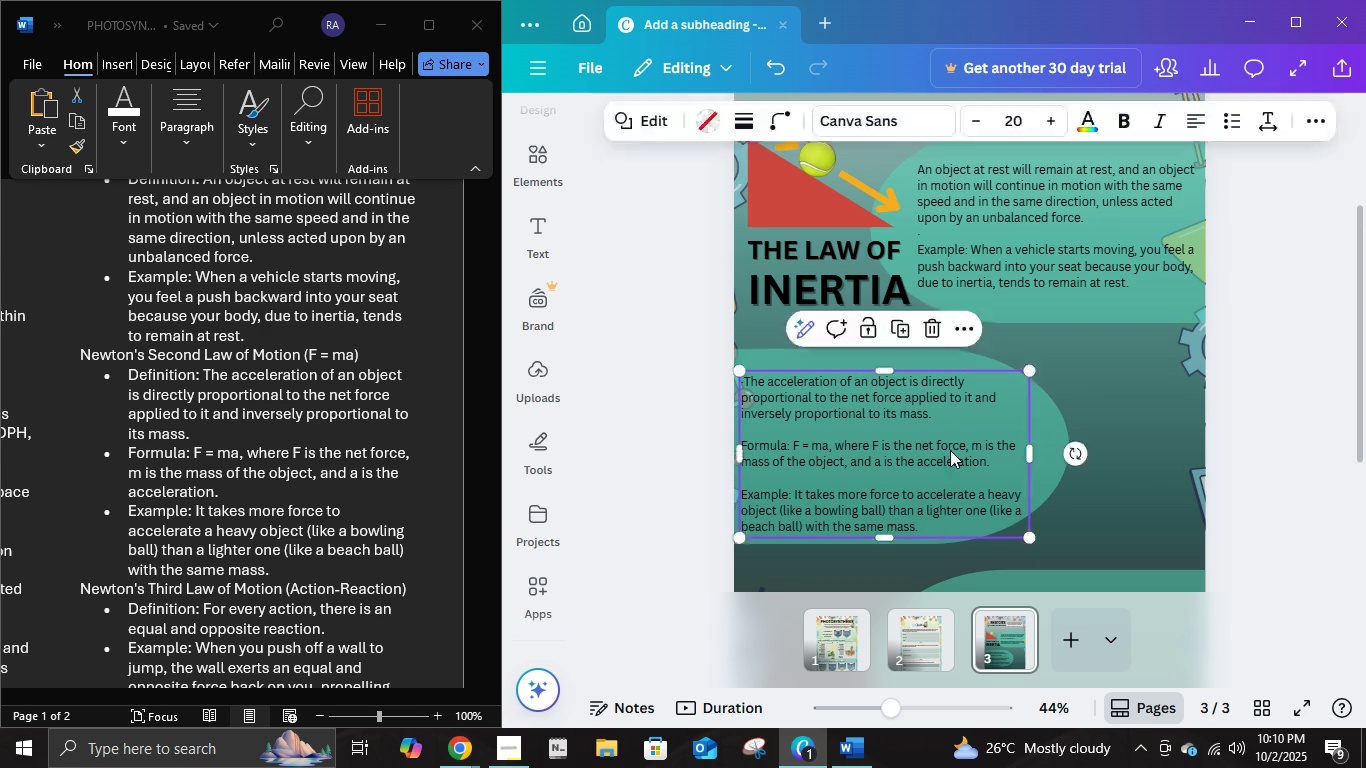 
left_click([950, 450])
 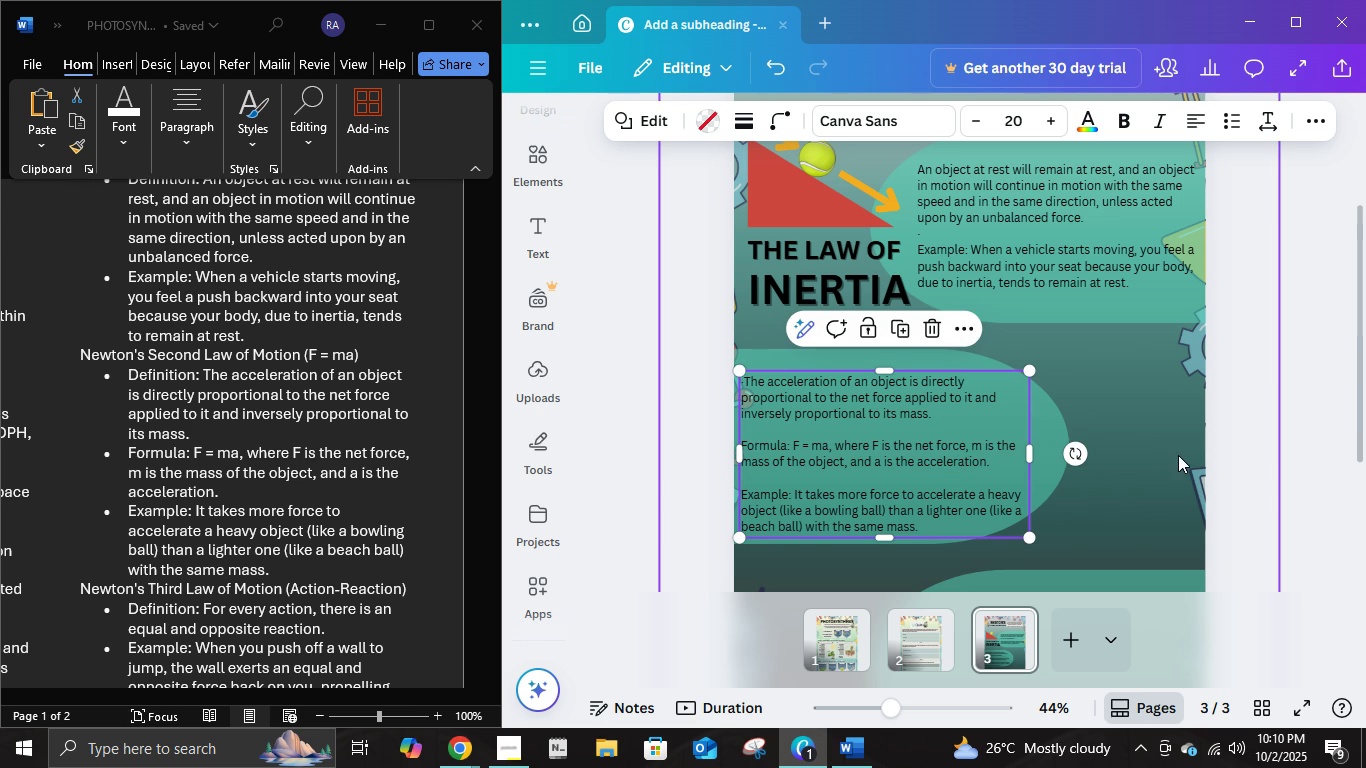 
key(ArrowUp)
 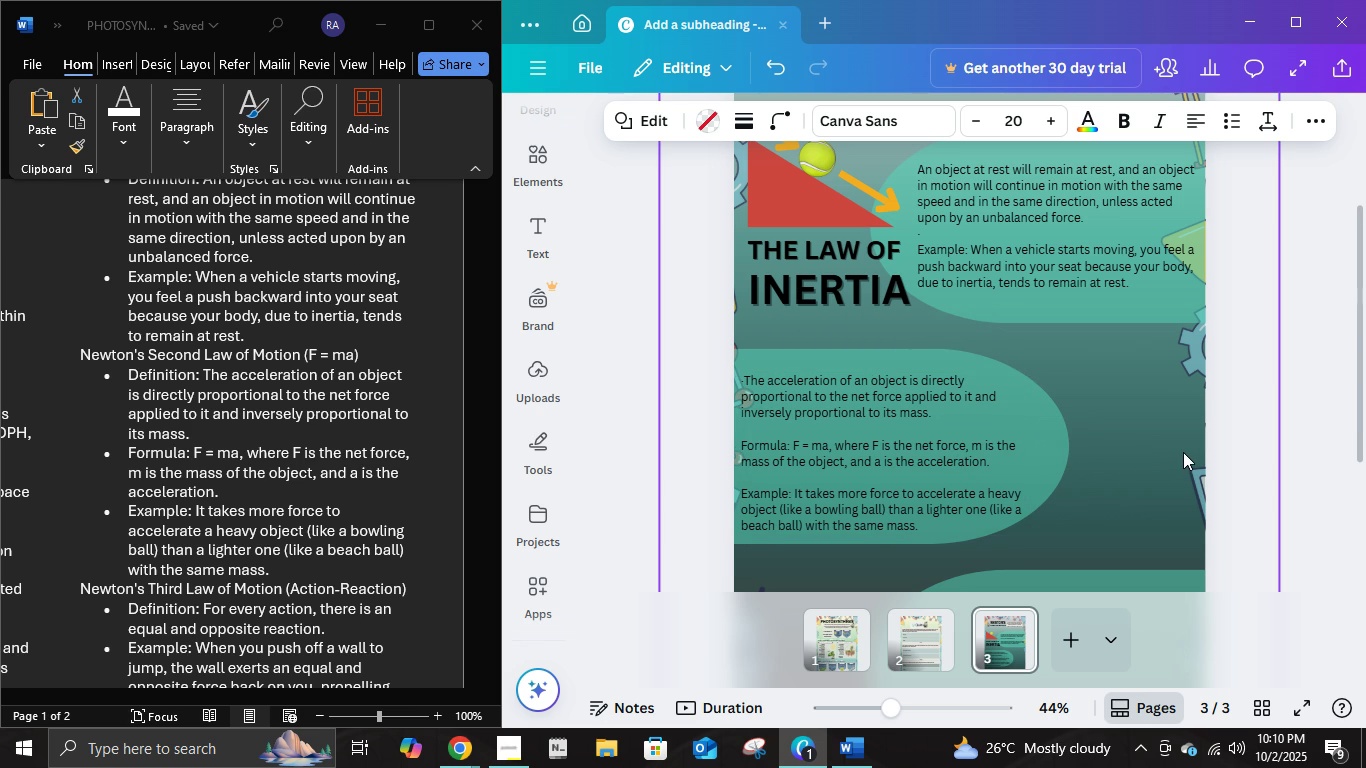 
key(ArrowUp)
 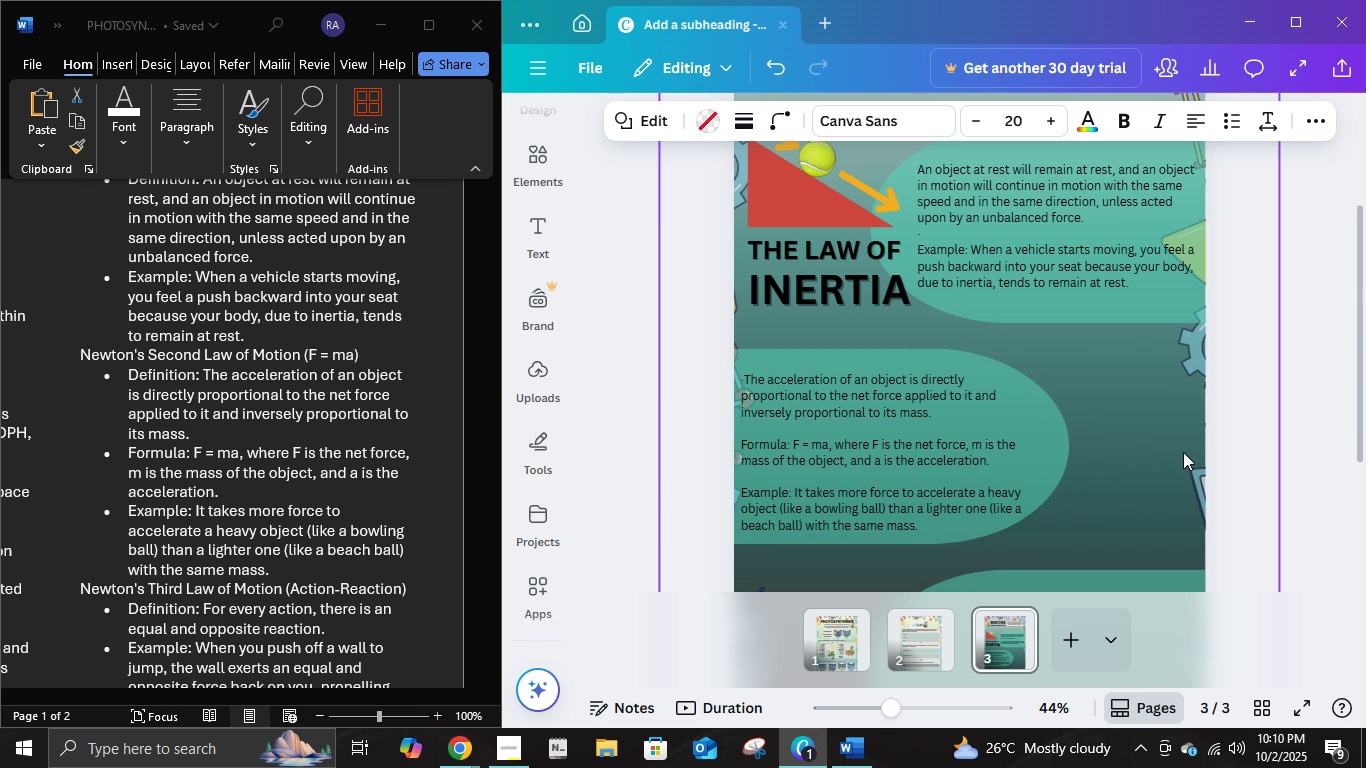 
key(ArrowUp)
 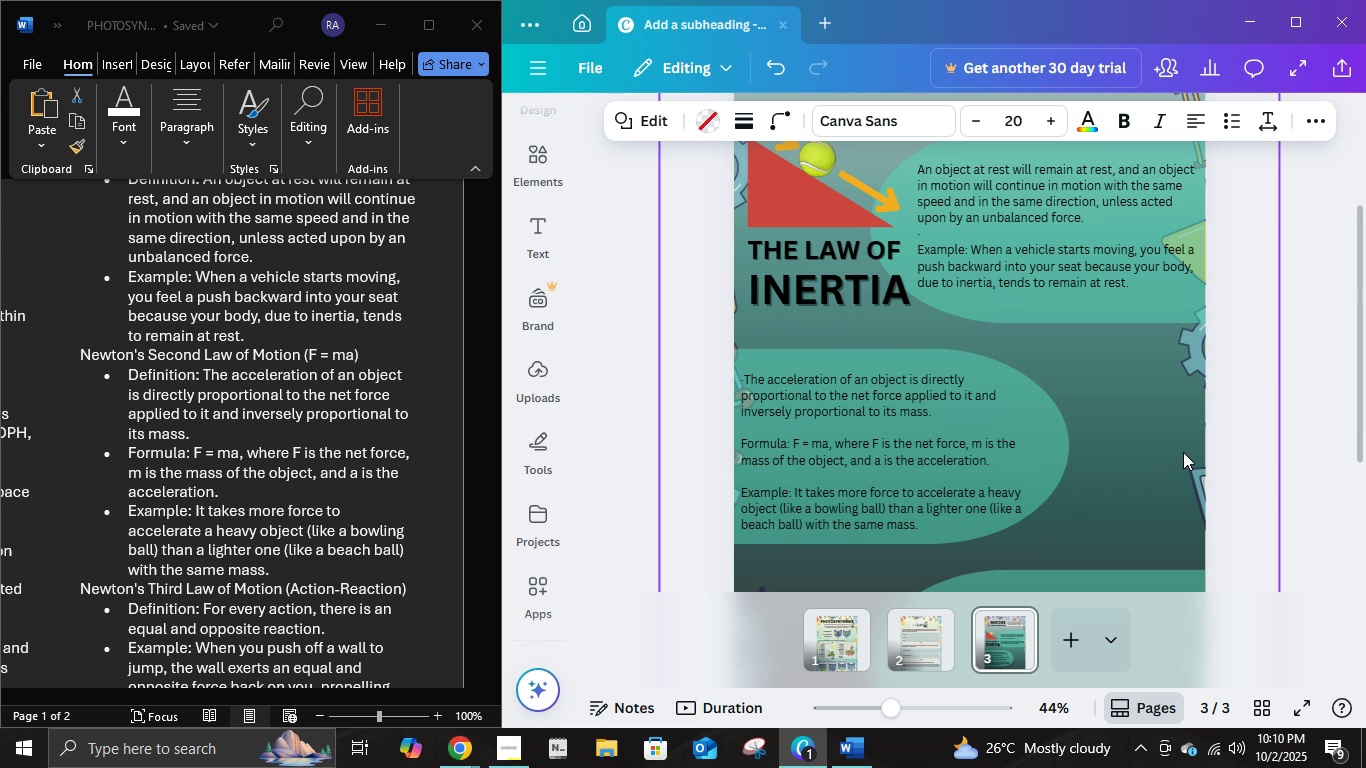 
key(ArrowUp)
 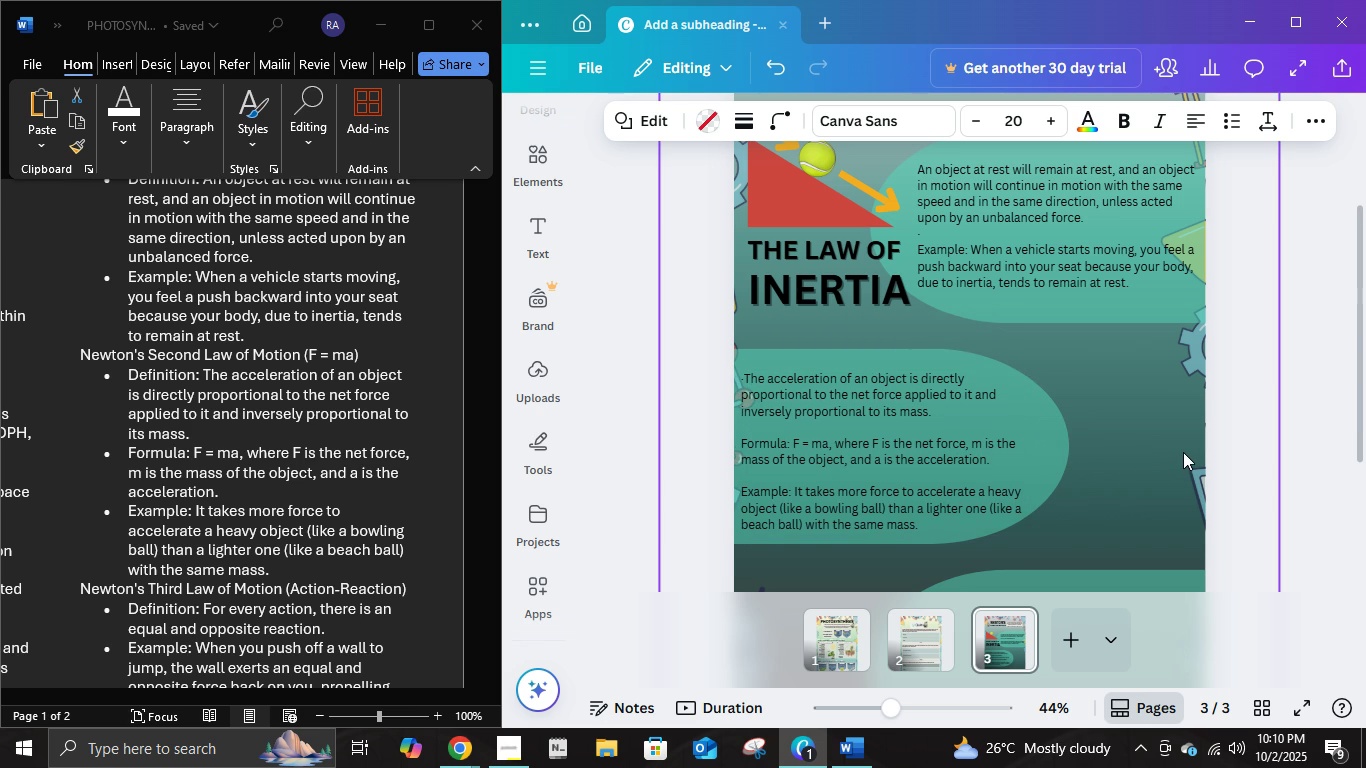 
key(ArrowUp)
 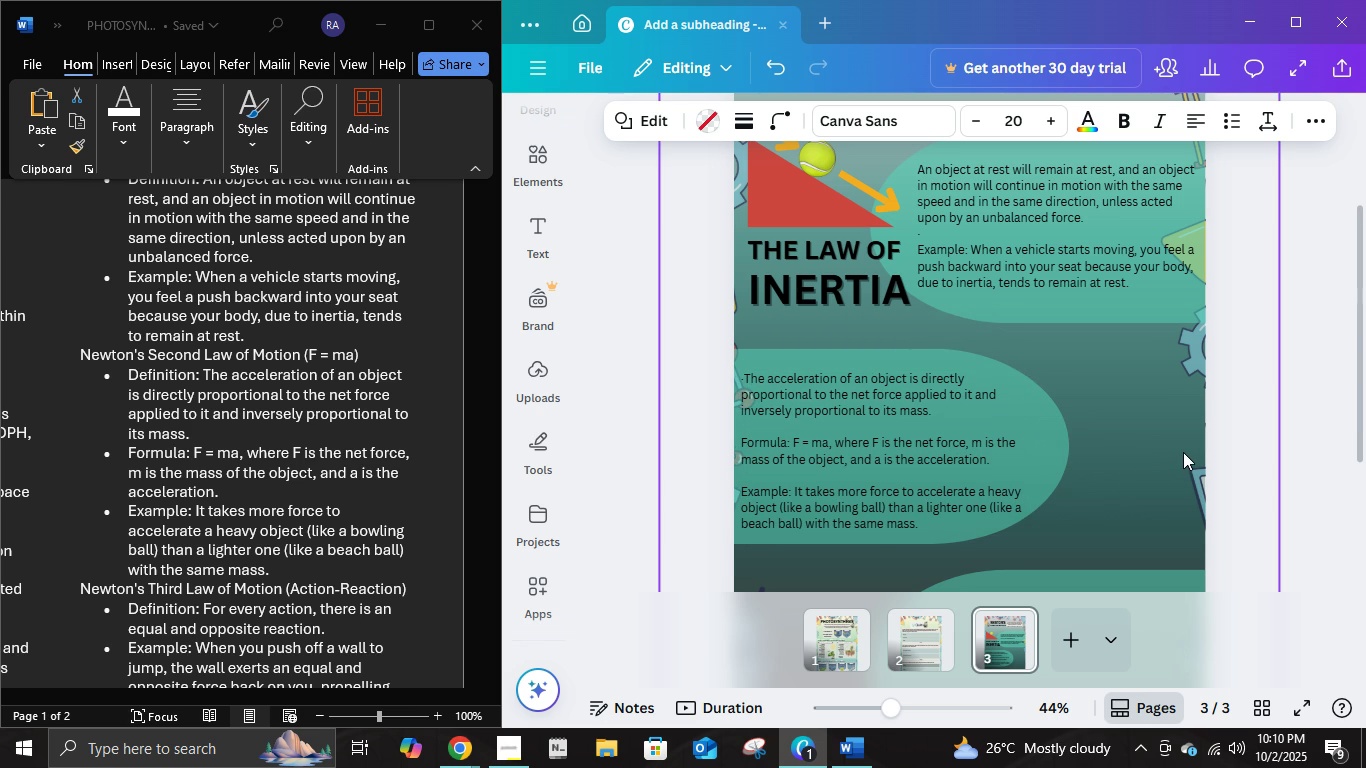 
key(ArrowUp)
 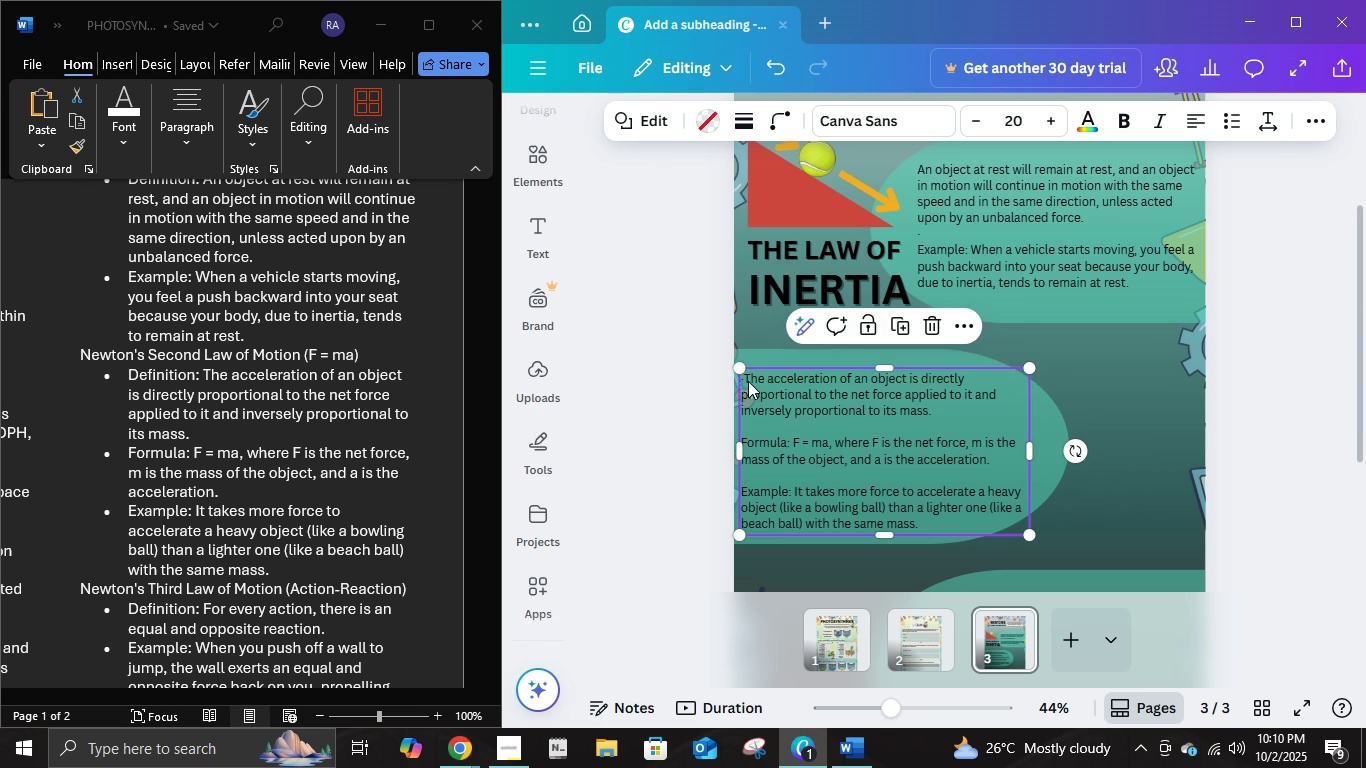 
left_click([748, 379])
 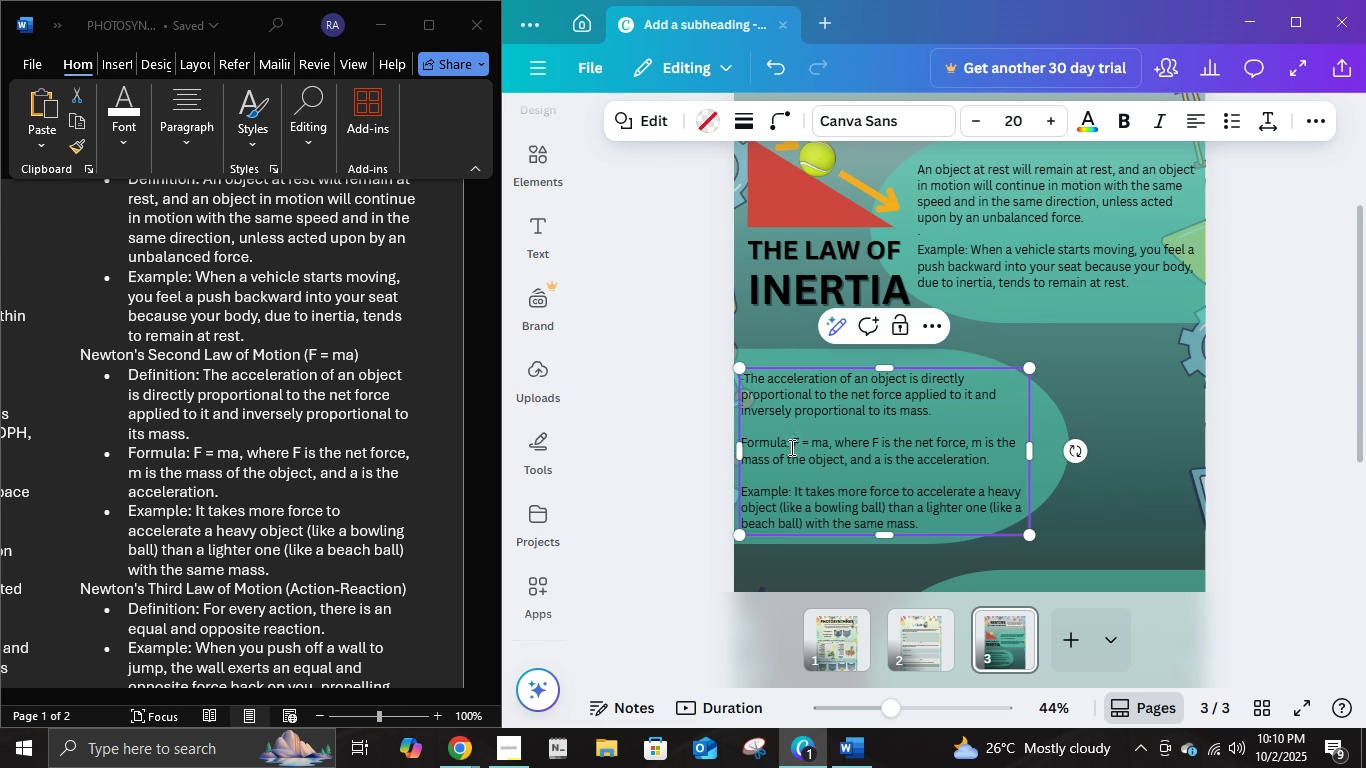 
key(ArrowLeft)
 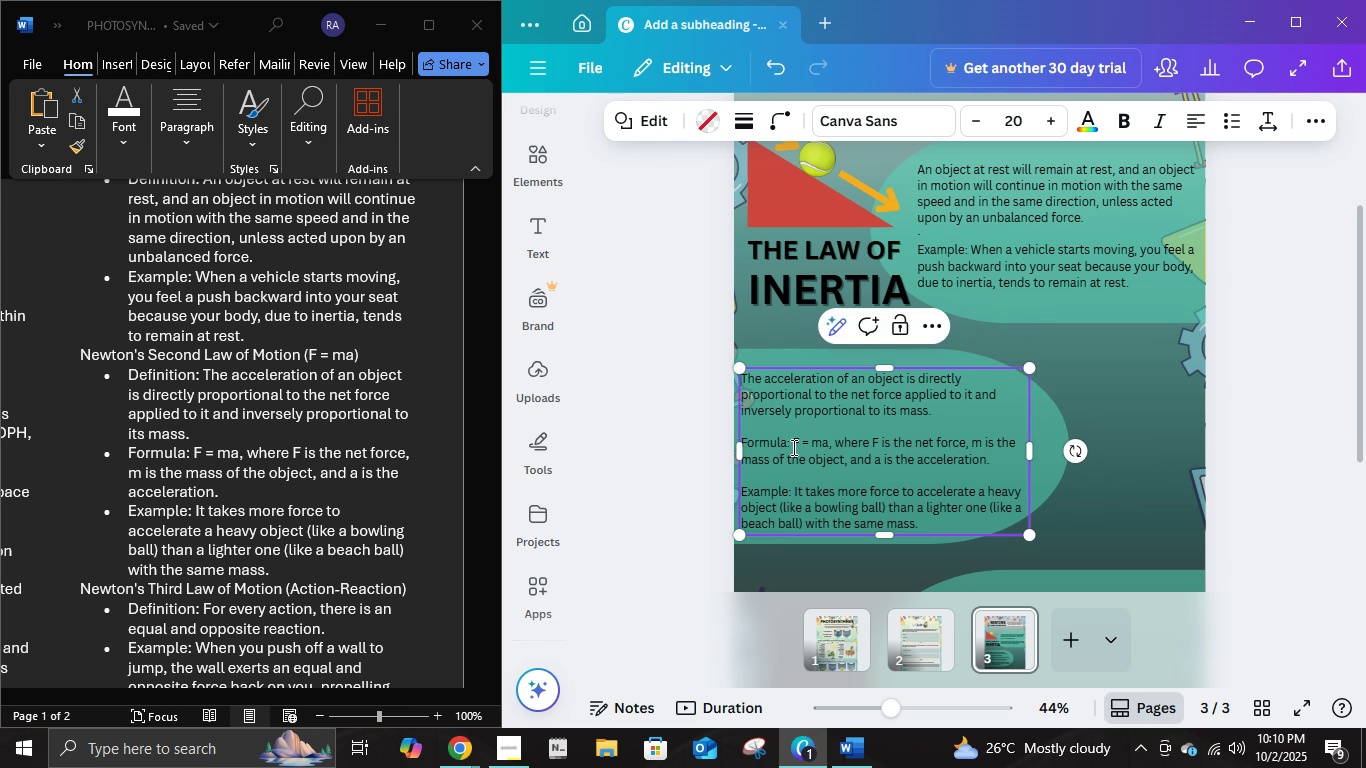 
key(Backspace)
 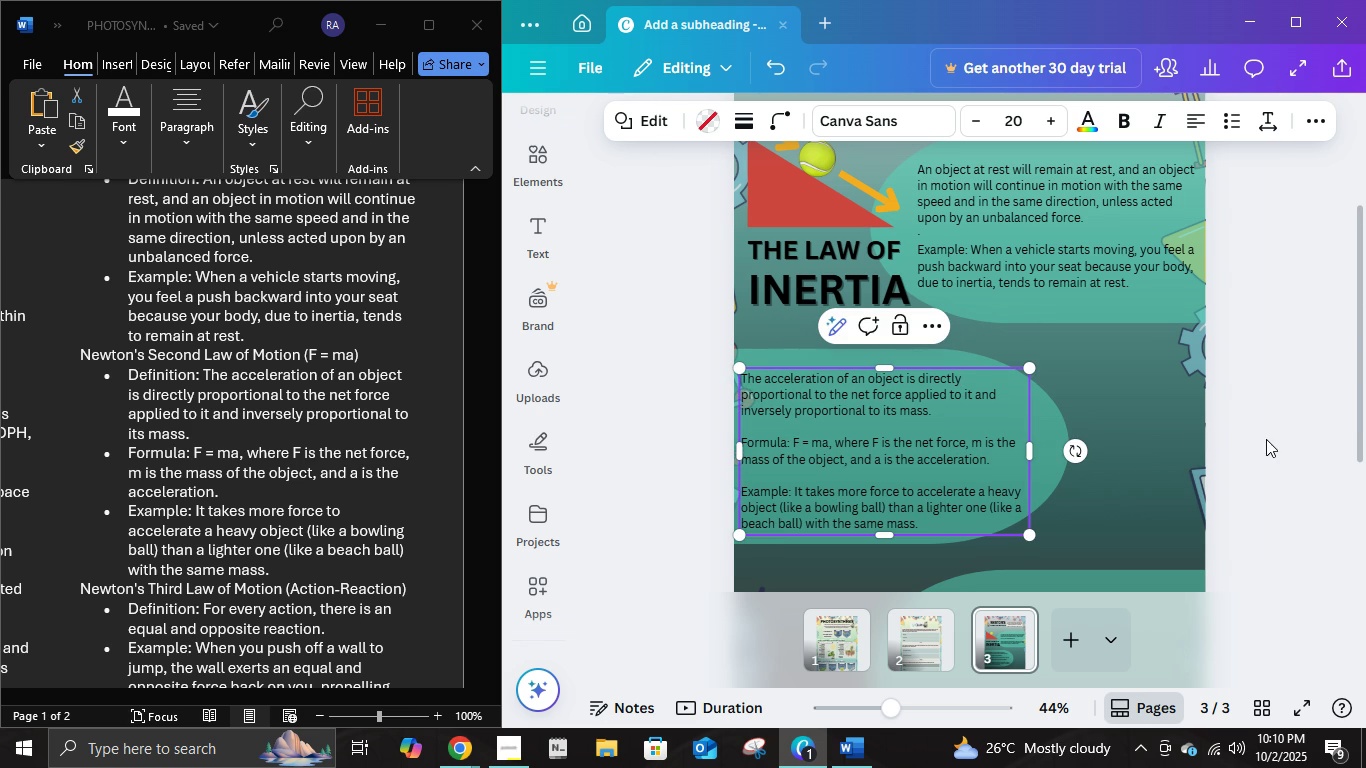 
left_click([1266, 439])
 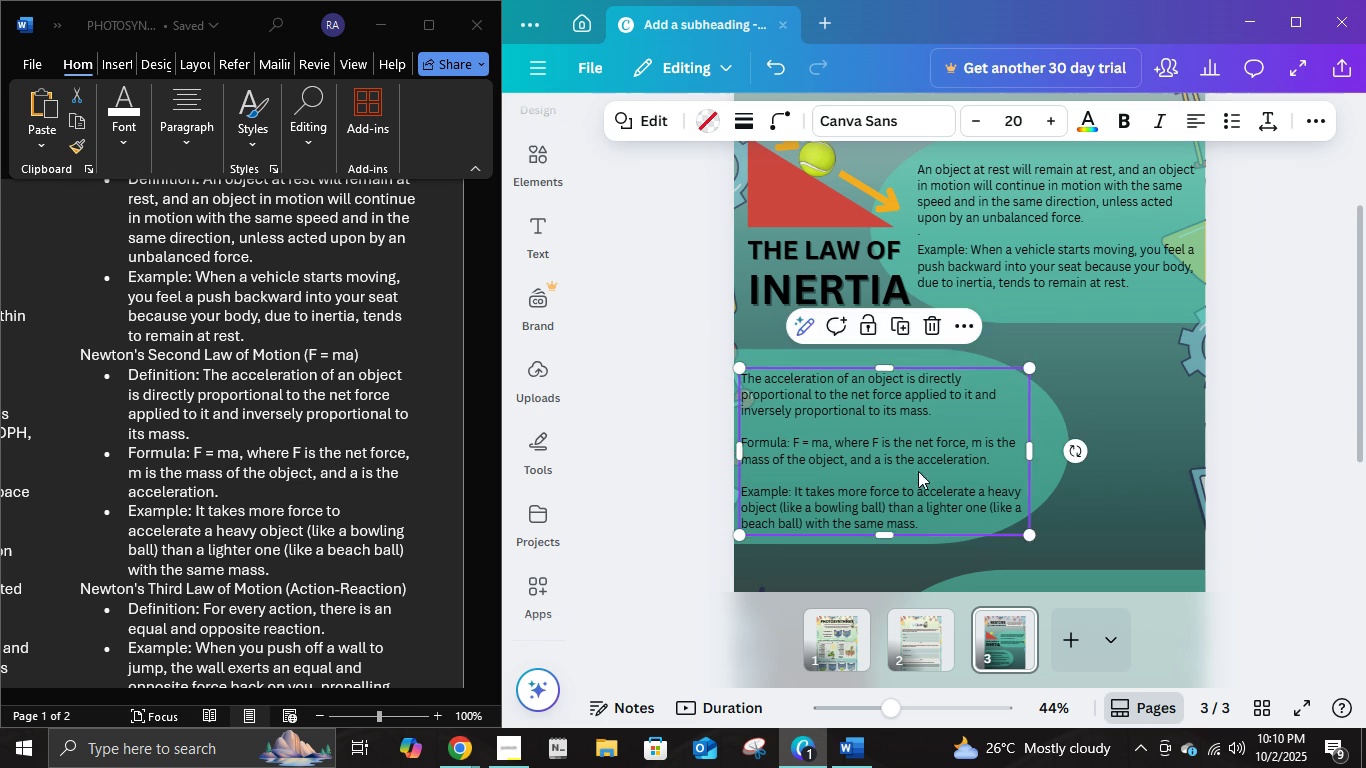 
left_click([919, 471])
 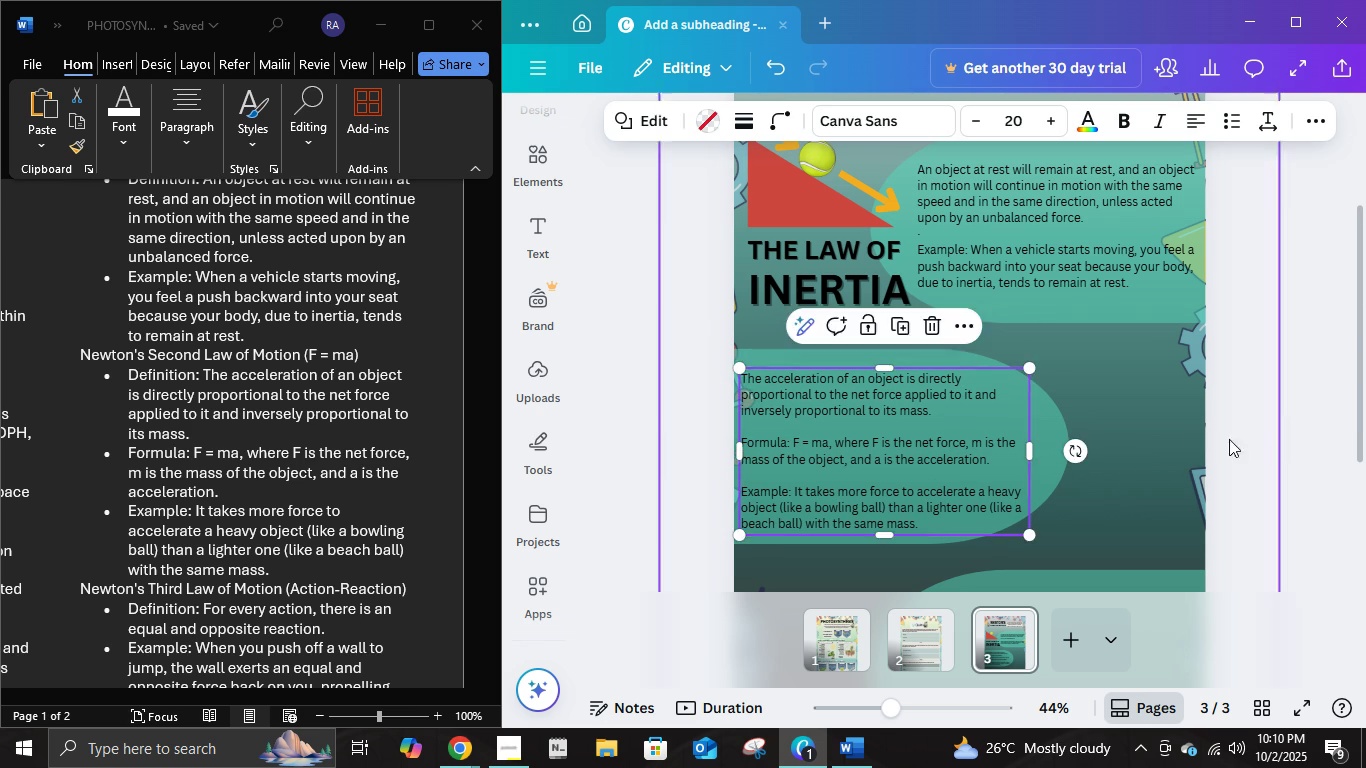 
key(ArrowUp)
 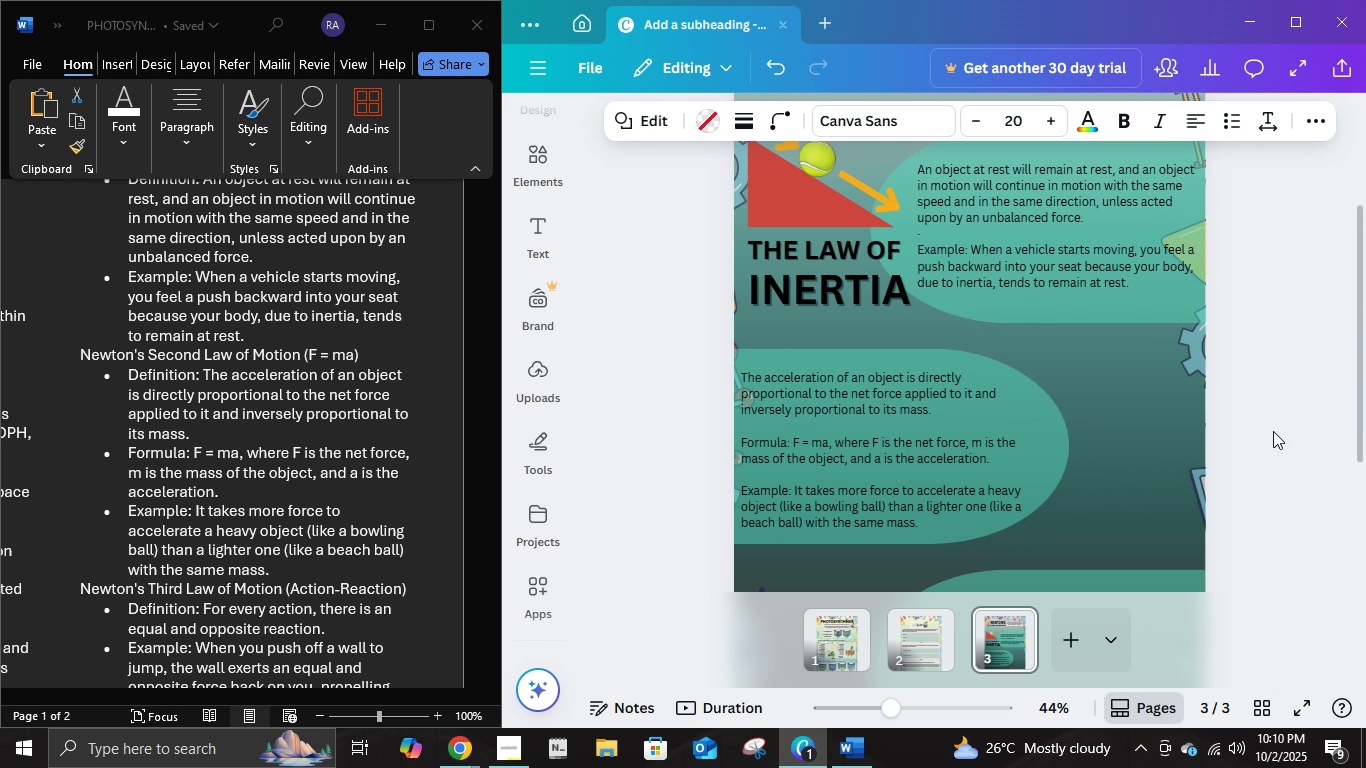 
key(ArrowUp)
 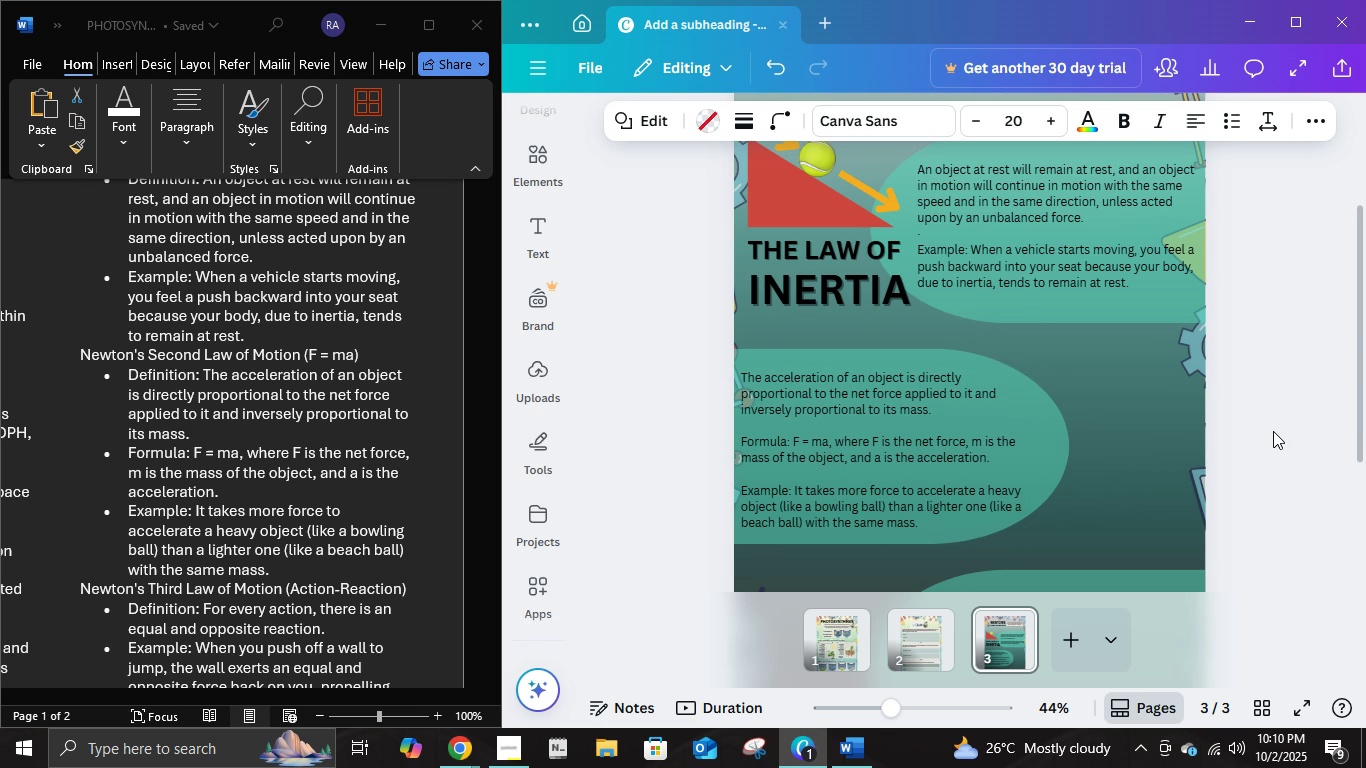 
key(ArrowUp)
 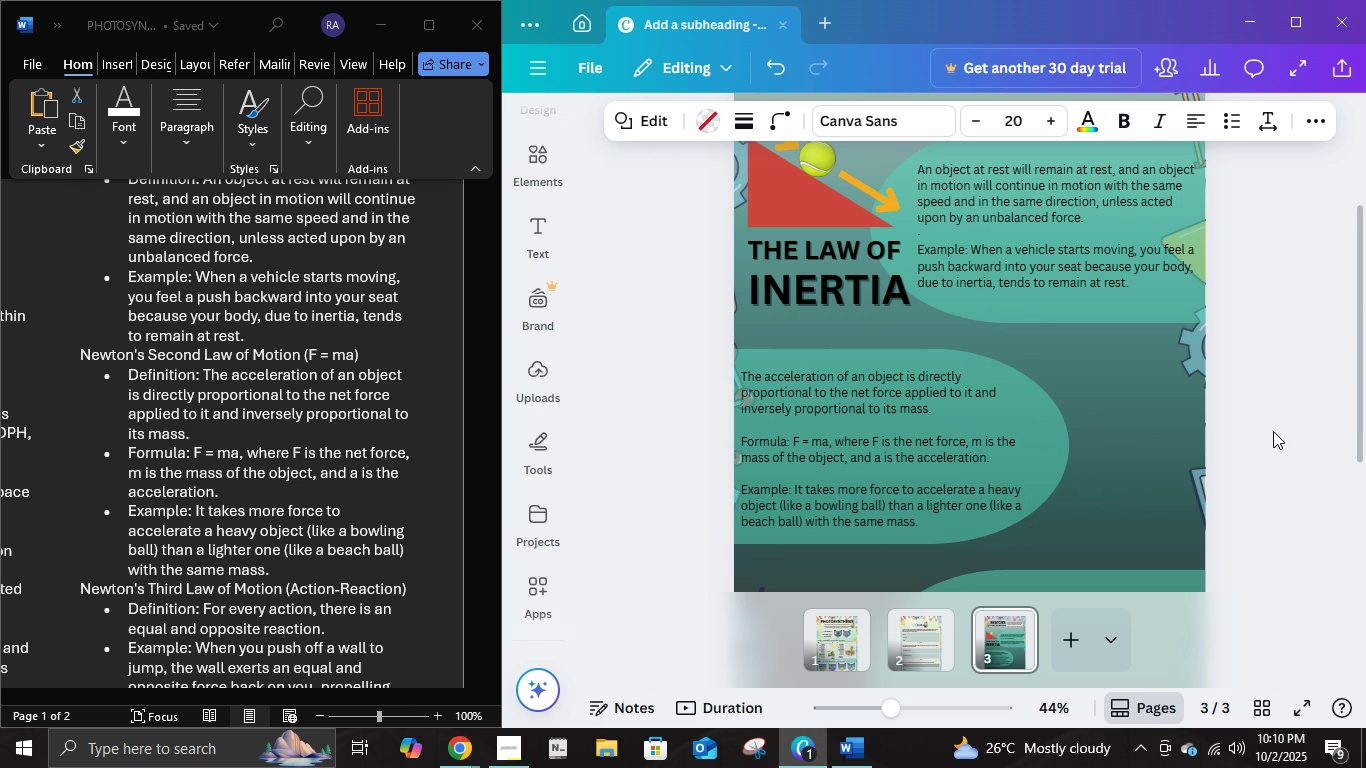 
key(ArrowUp)
 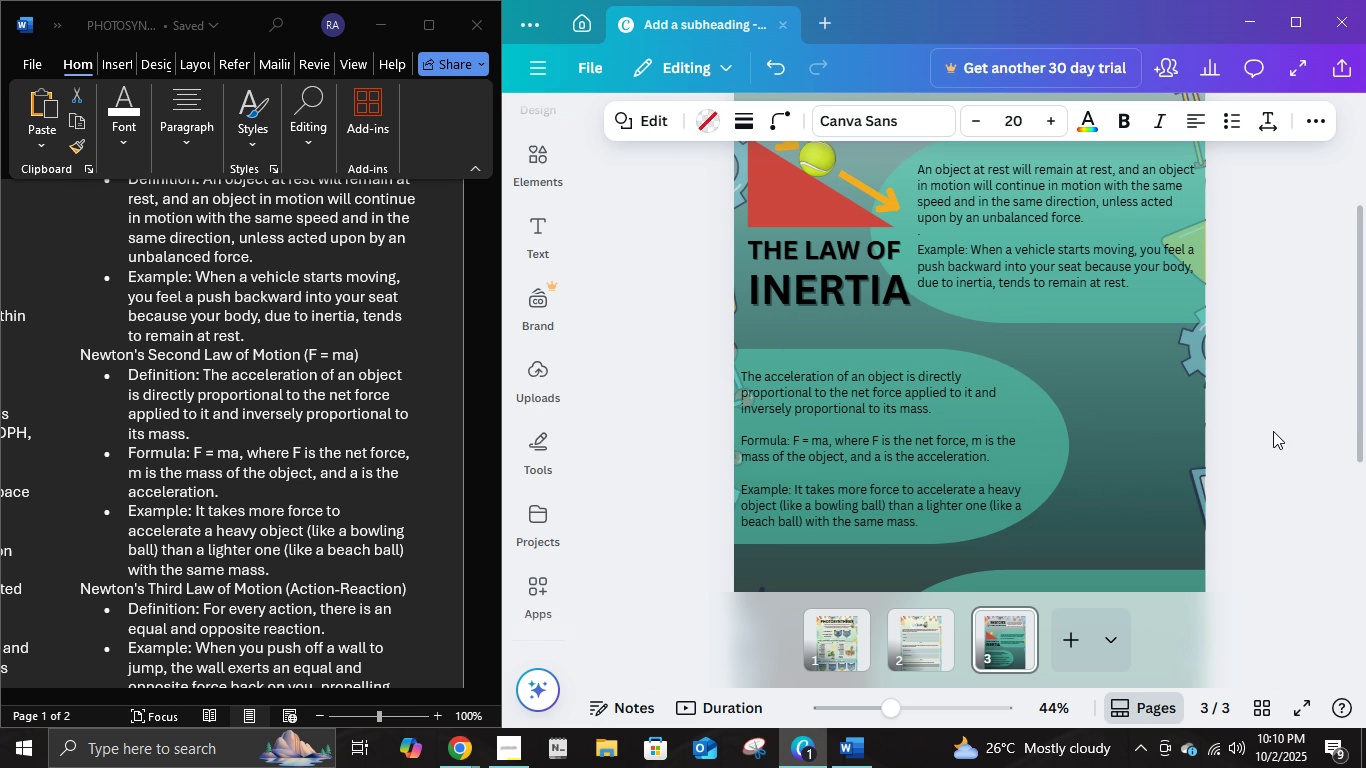 
key(ArrowUp)
 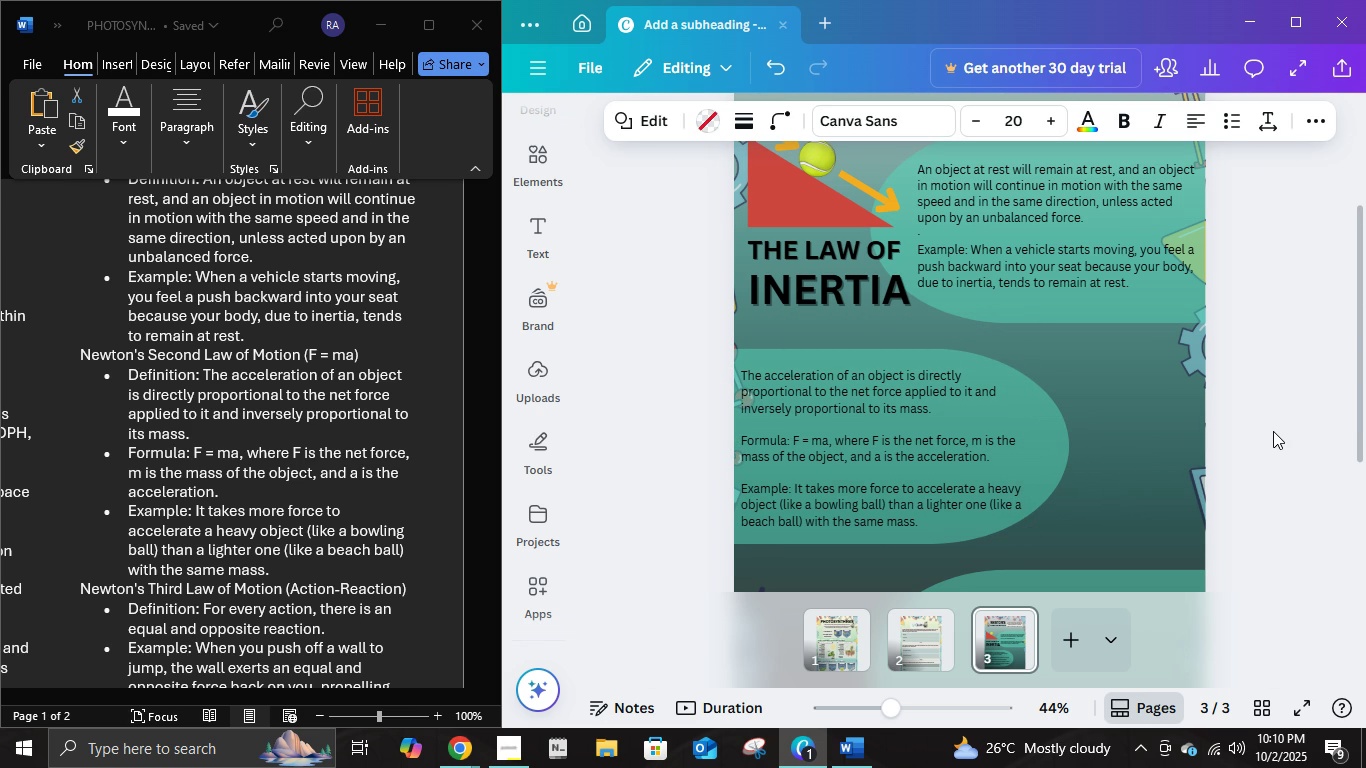 
key(ArrowUp)
 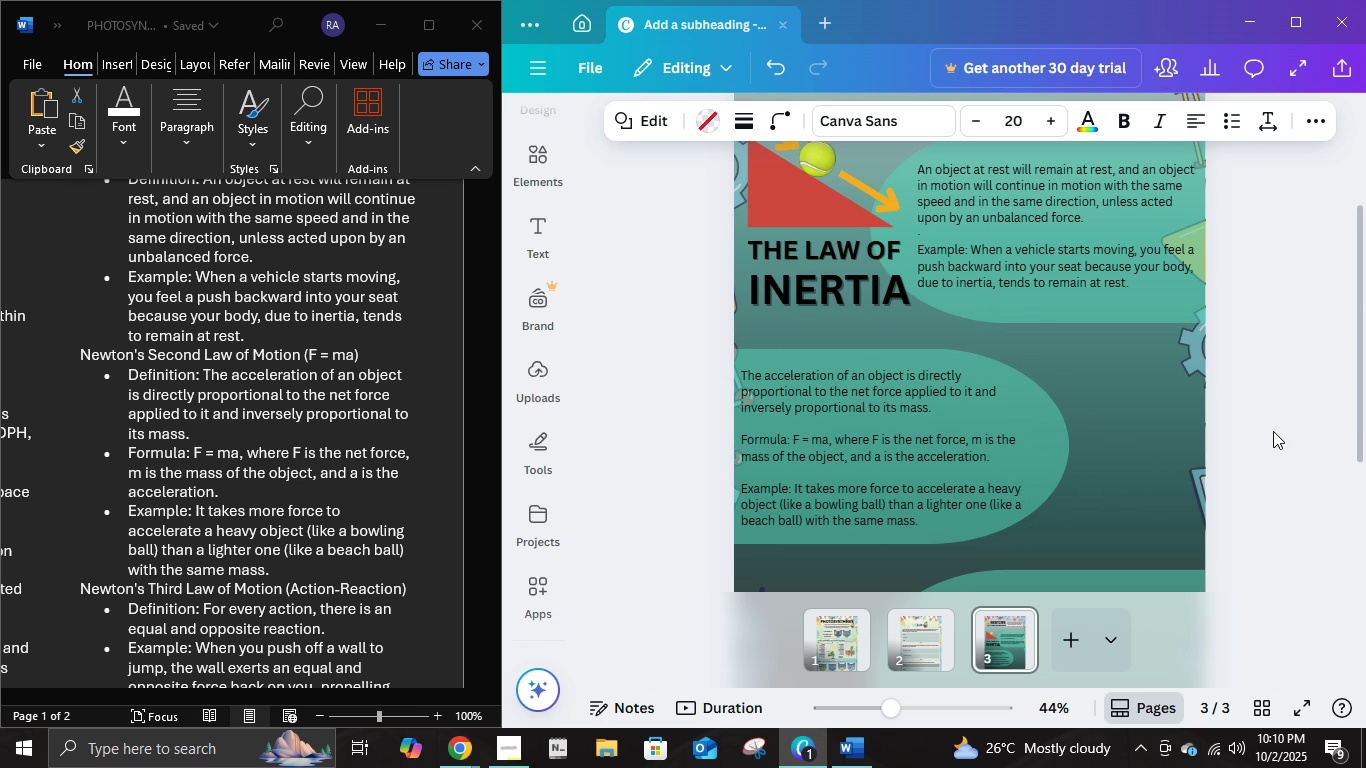 
key(ArrowUp)
 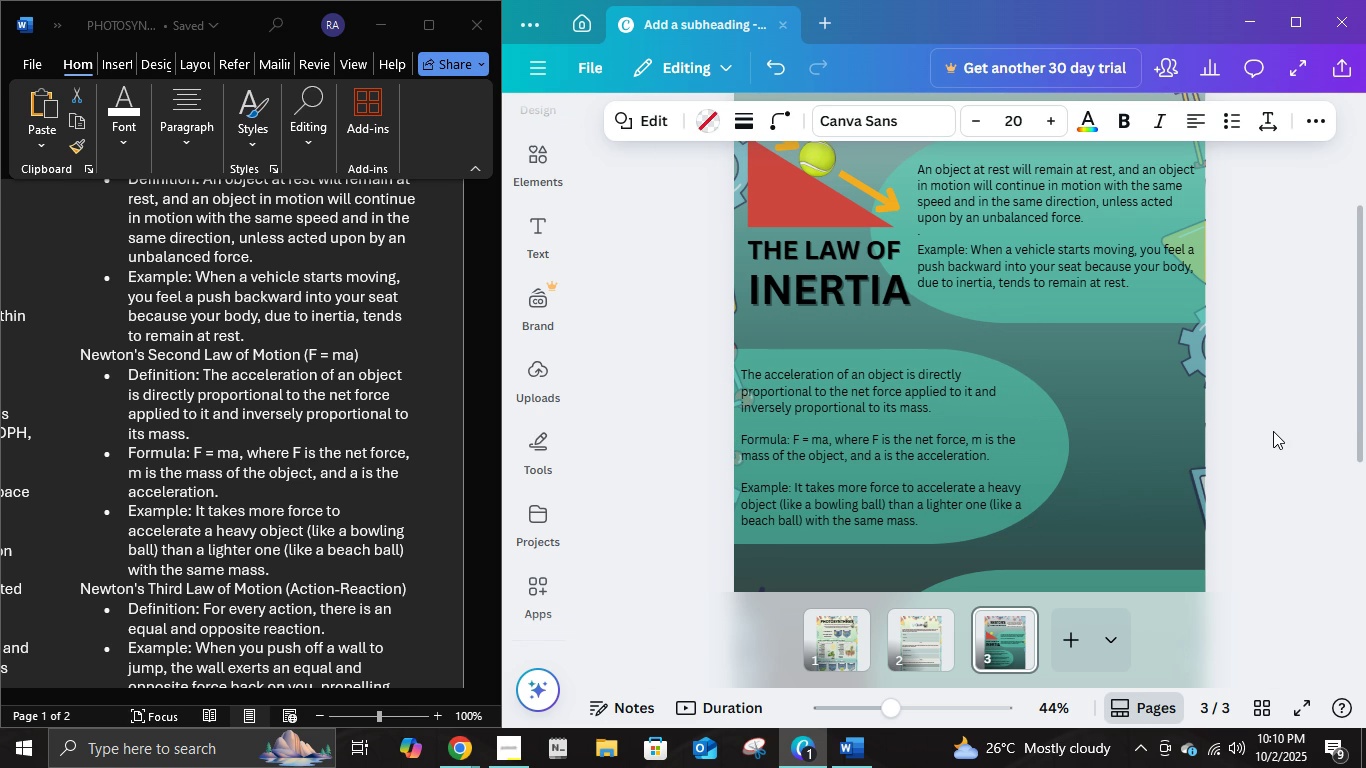 
key(ArrowUp)
 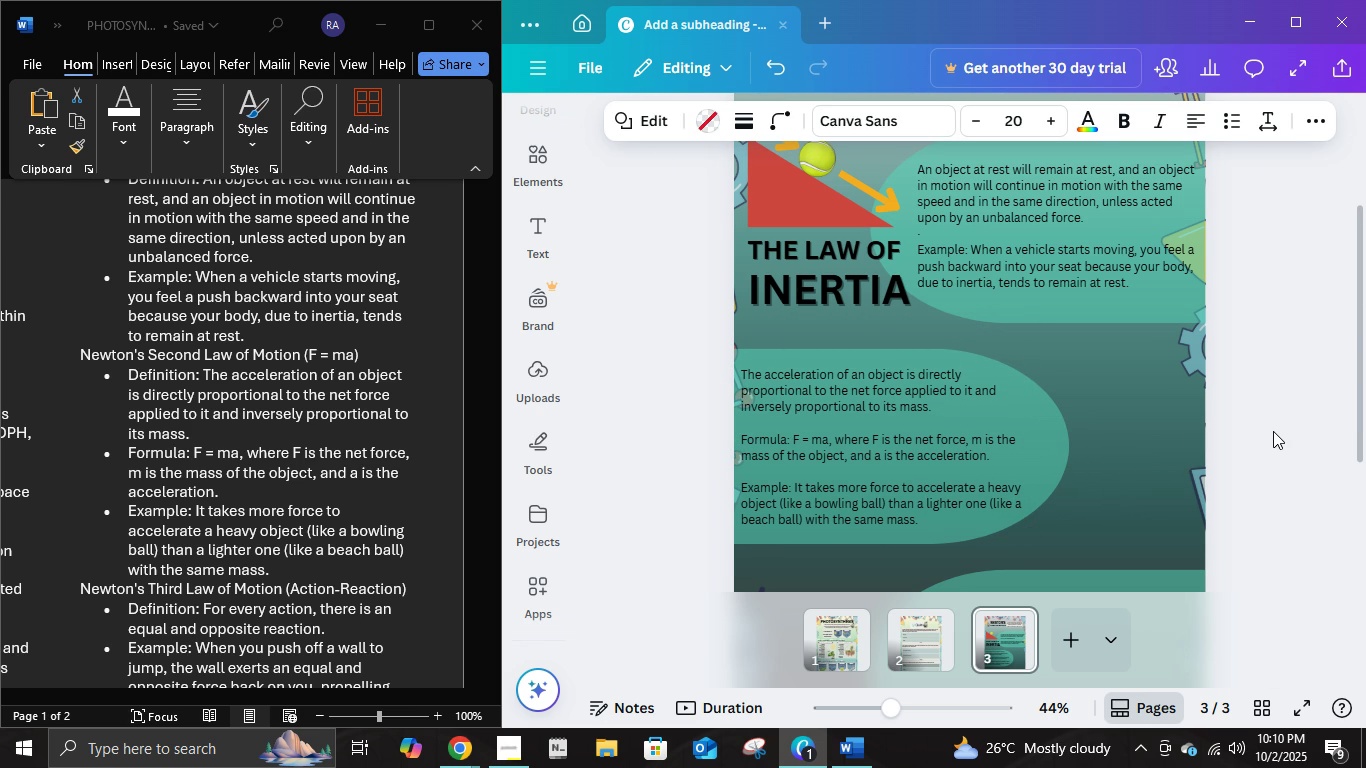 
key(ArrowUp)
 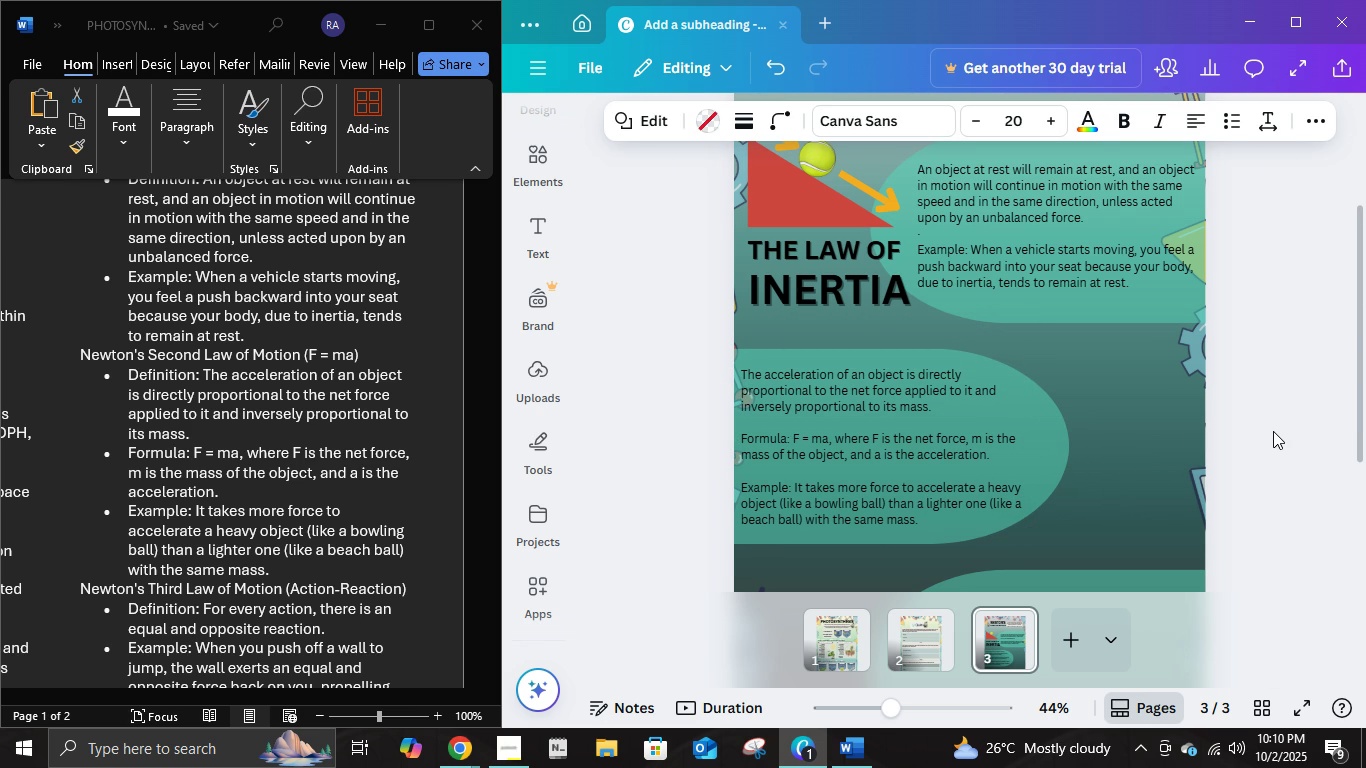 
key(ArrowUp)
 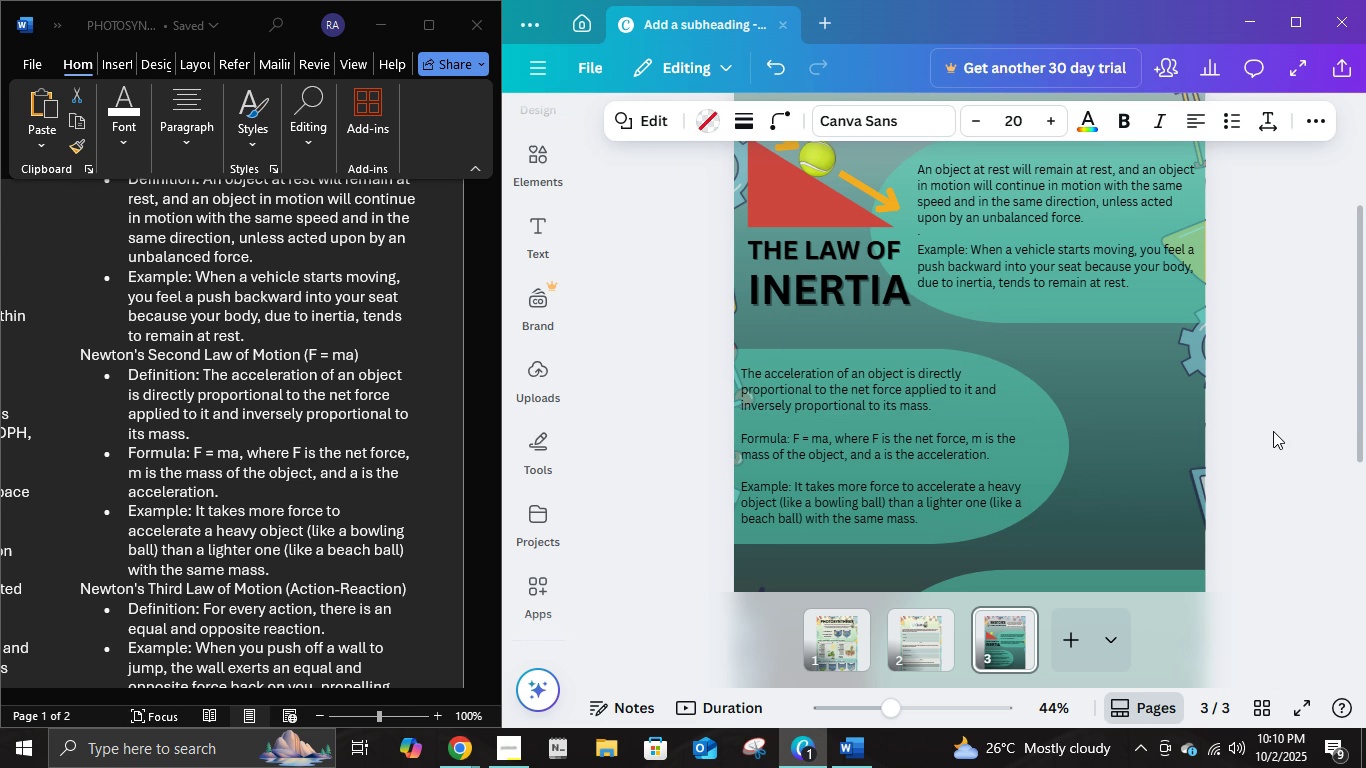 
key(ArrowUp)
 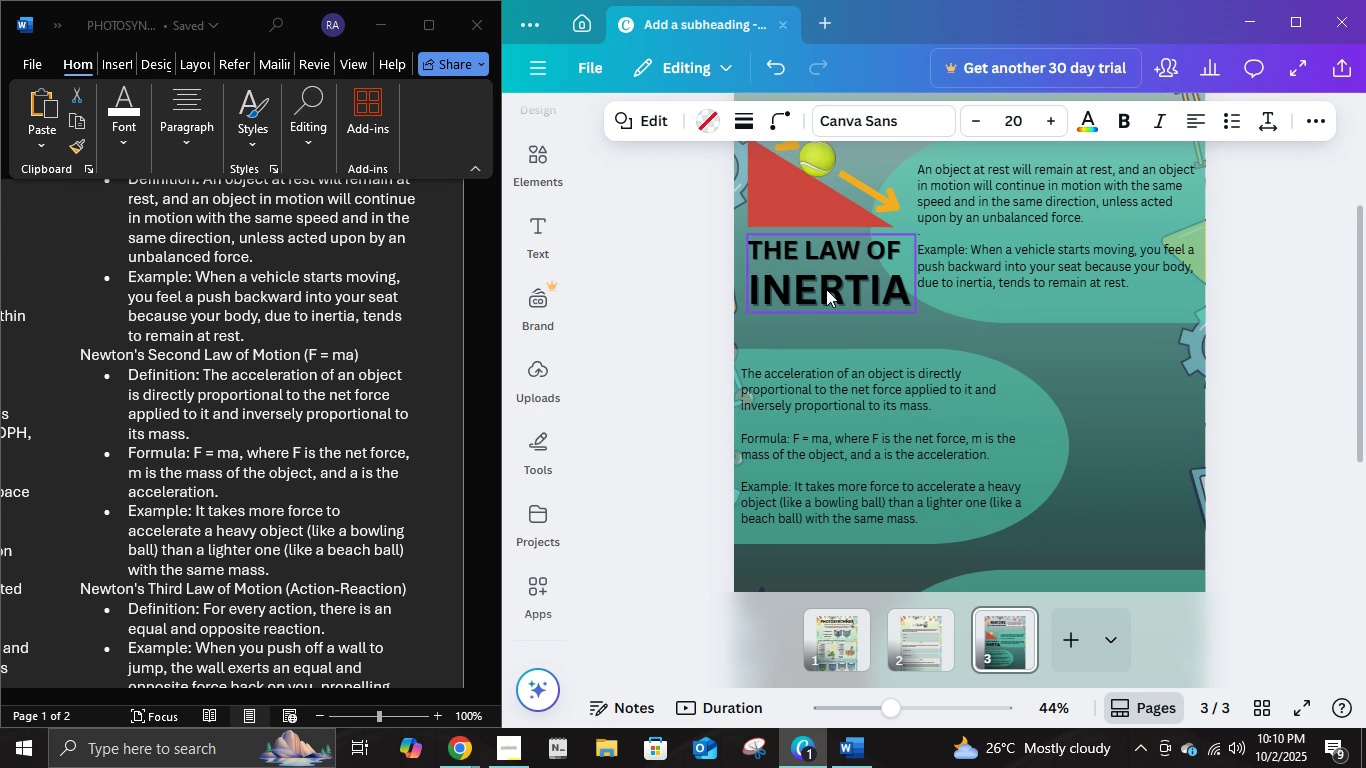 
left_click([826, 289])